 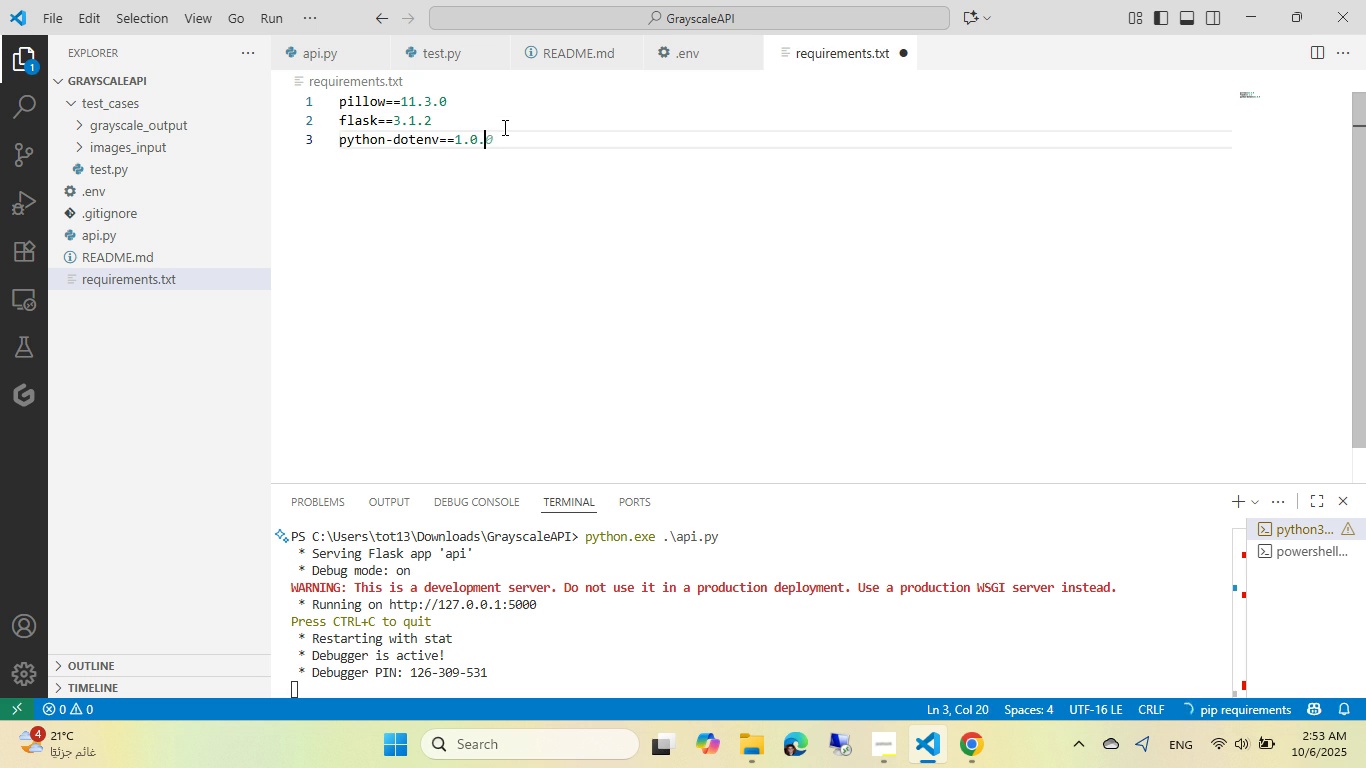 
key(Backspace)
 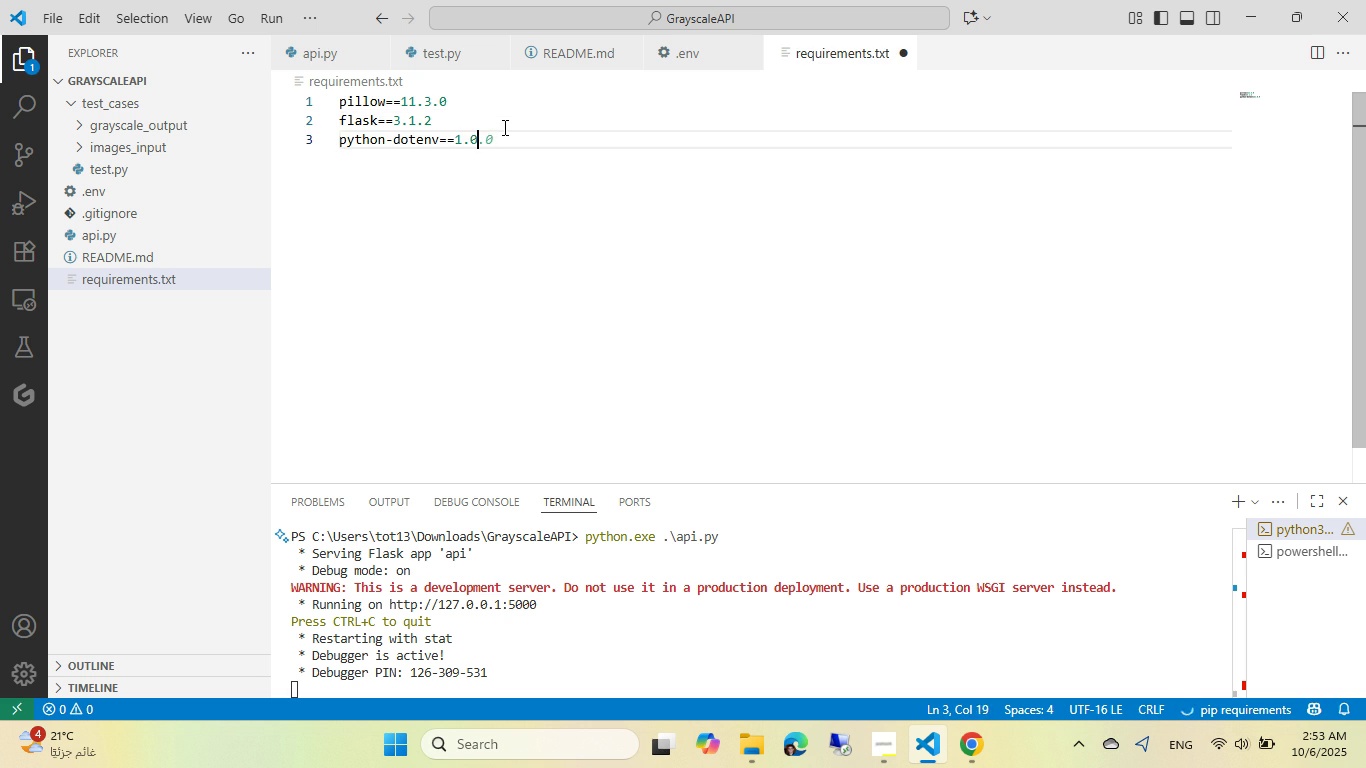 
key(Backspace)
 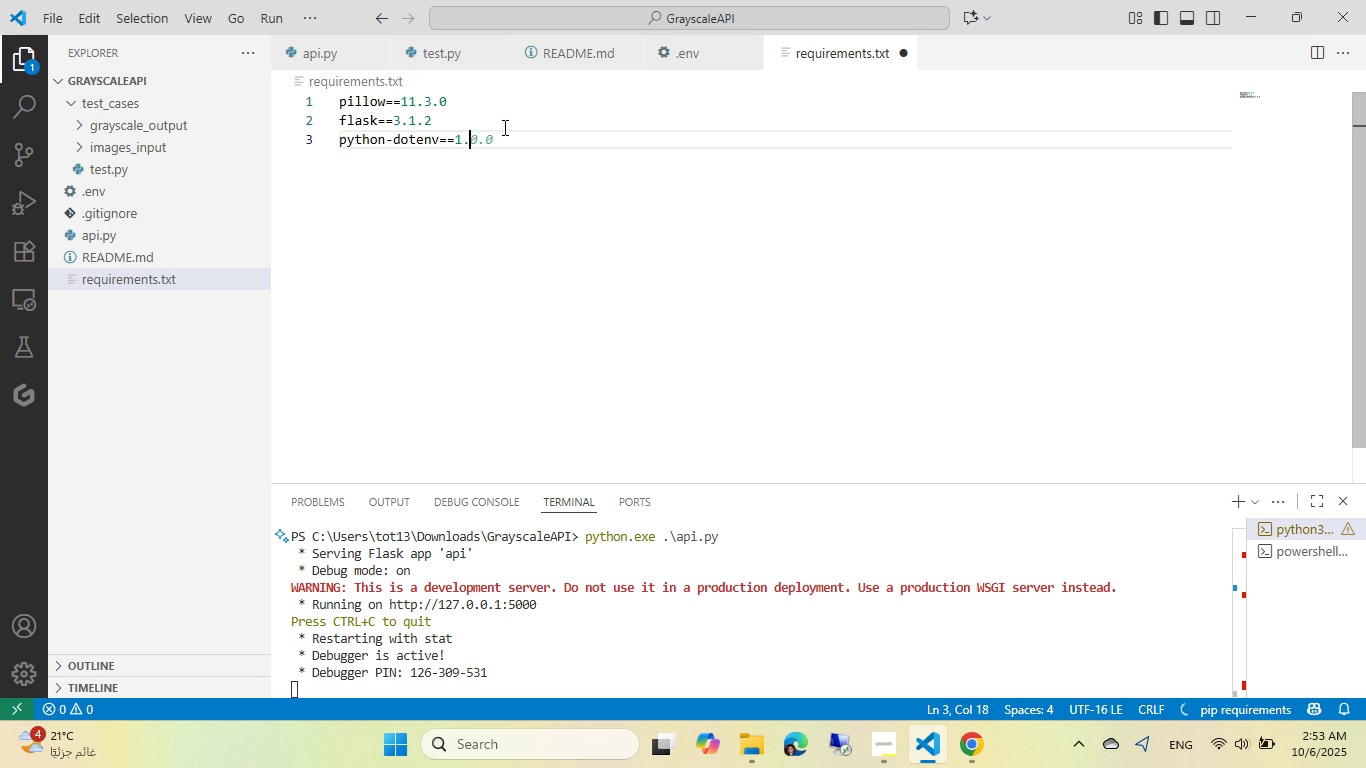 
key(Backspace)
 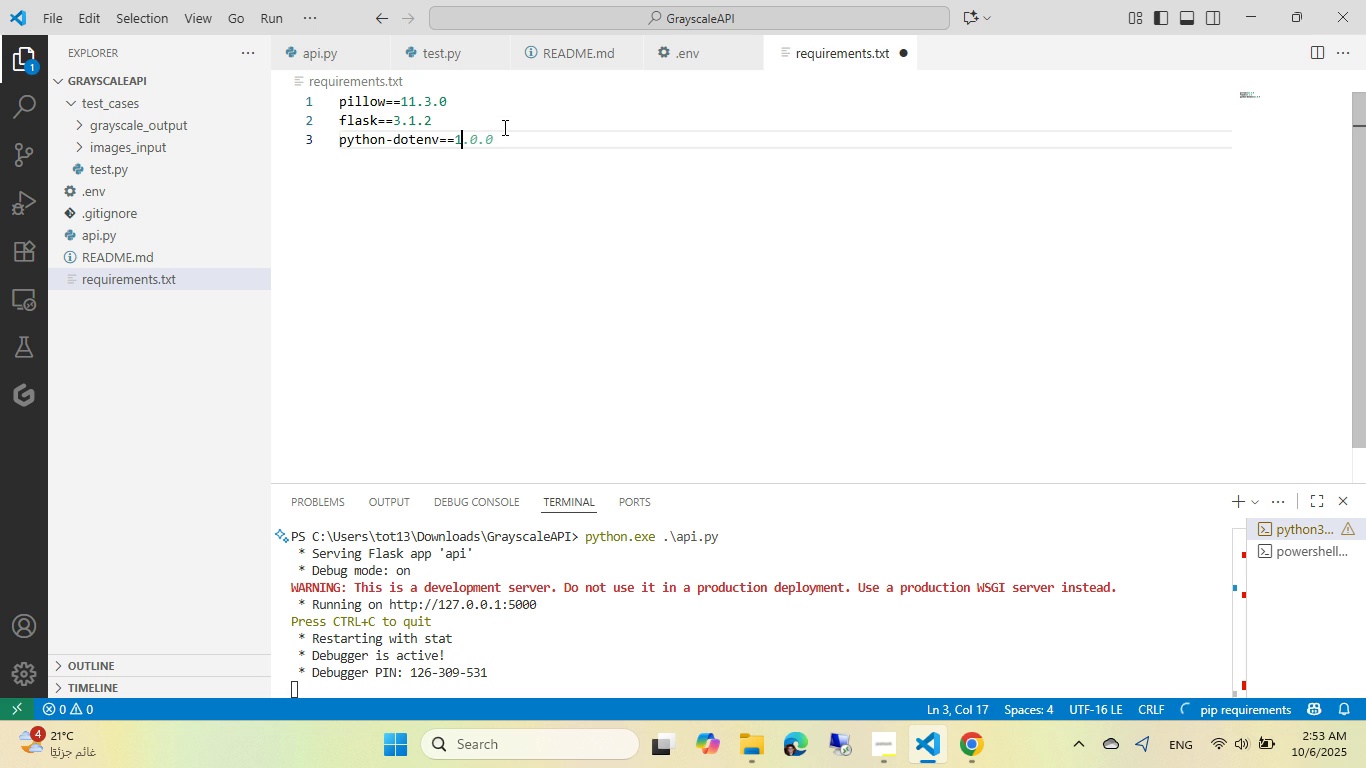 
key(Backspace)
 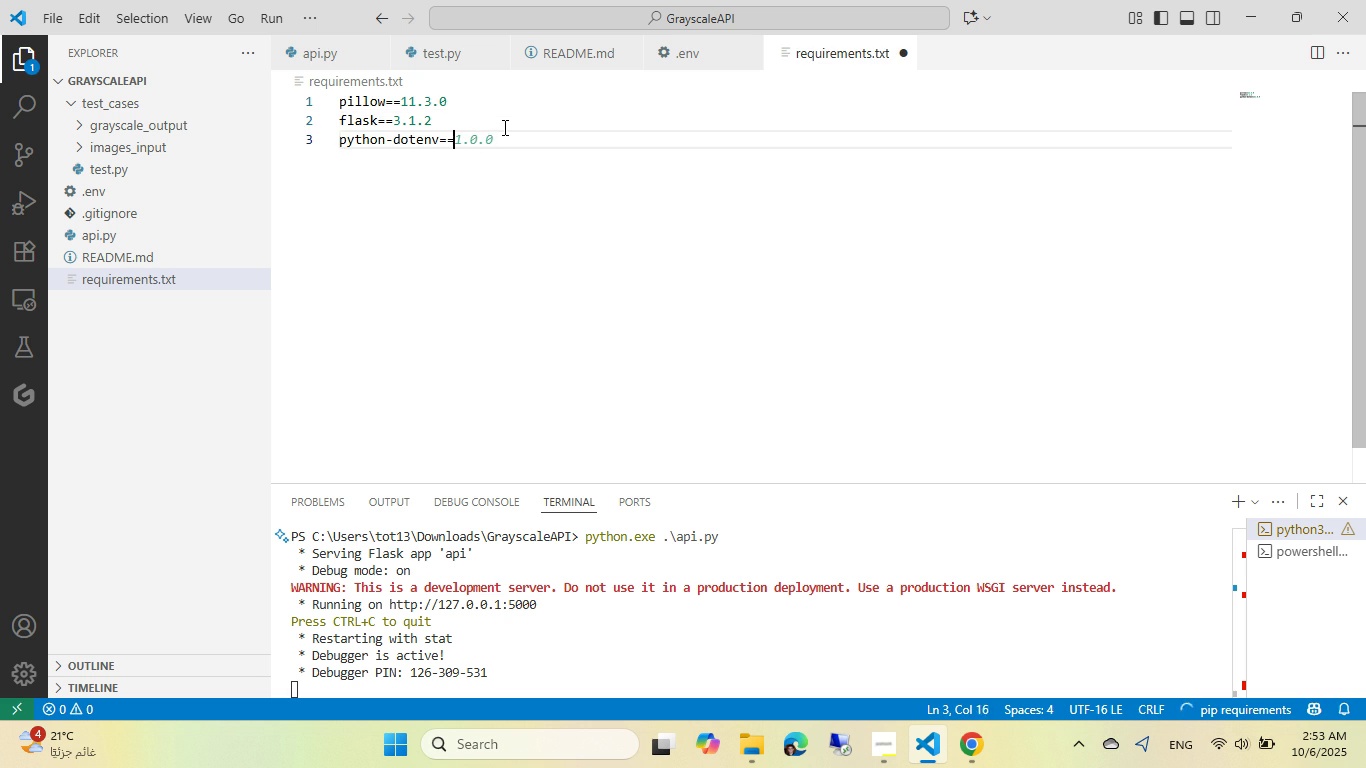 
key(Backspace)
 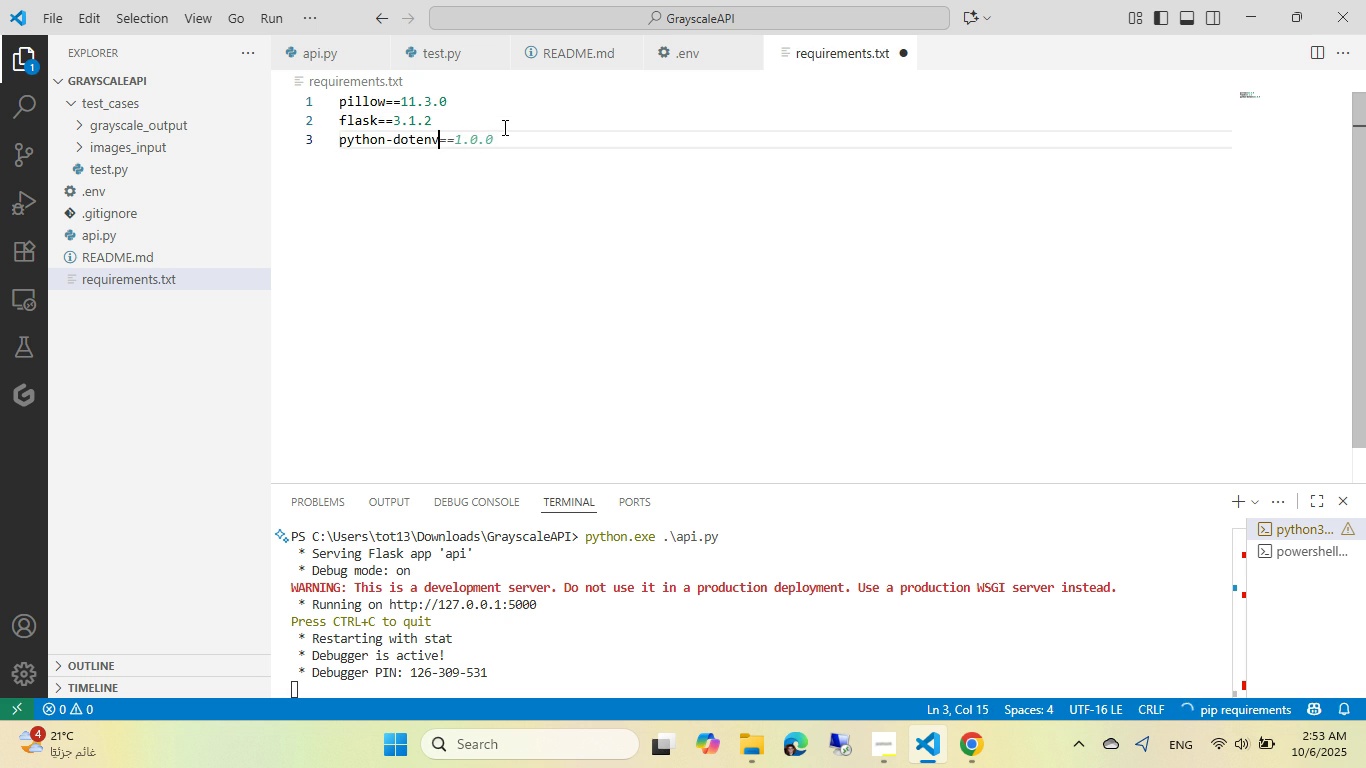 
key(Backspace)
 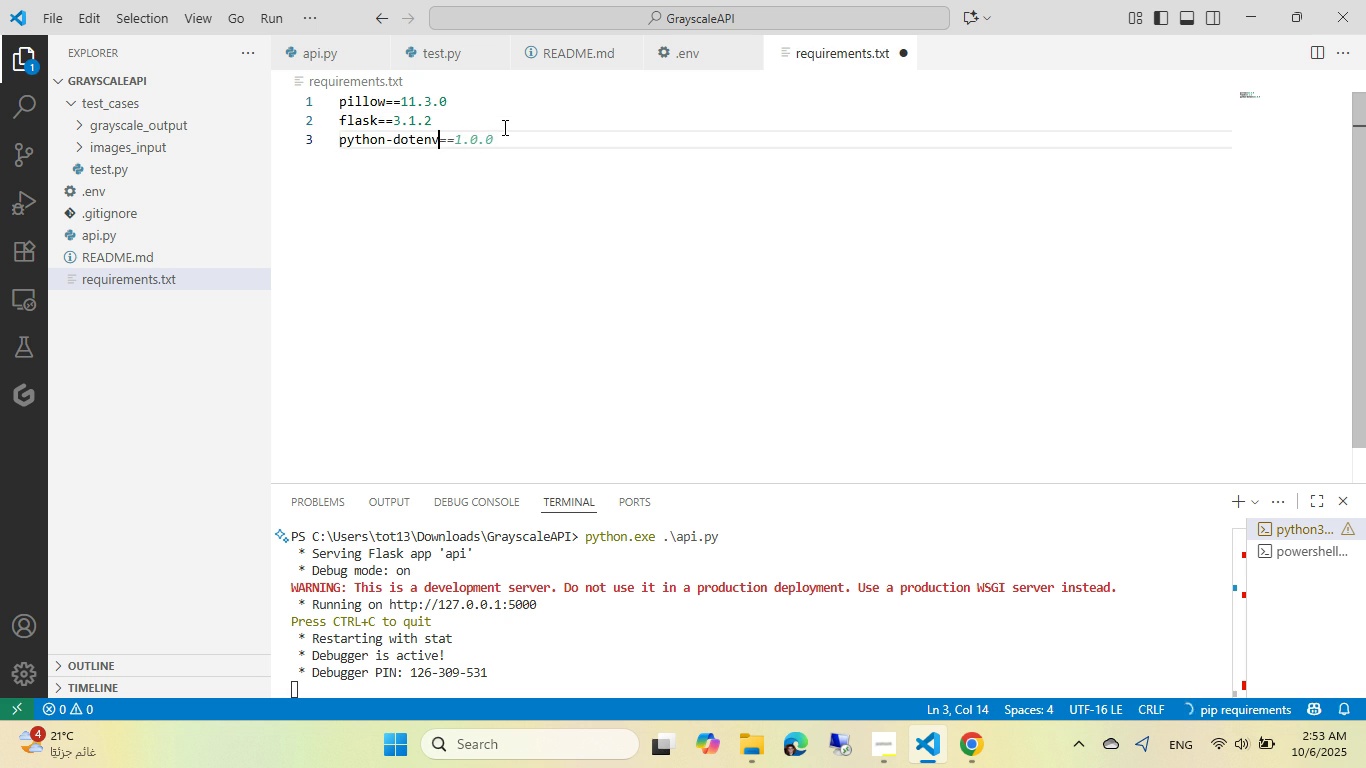 
key(Control+ControlLeft)
 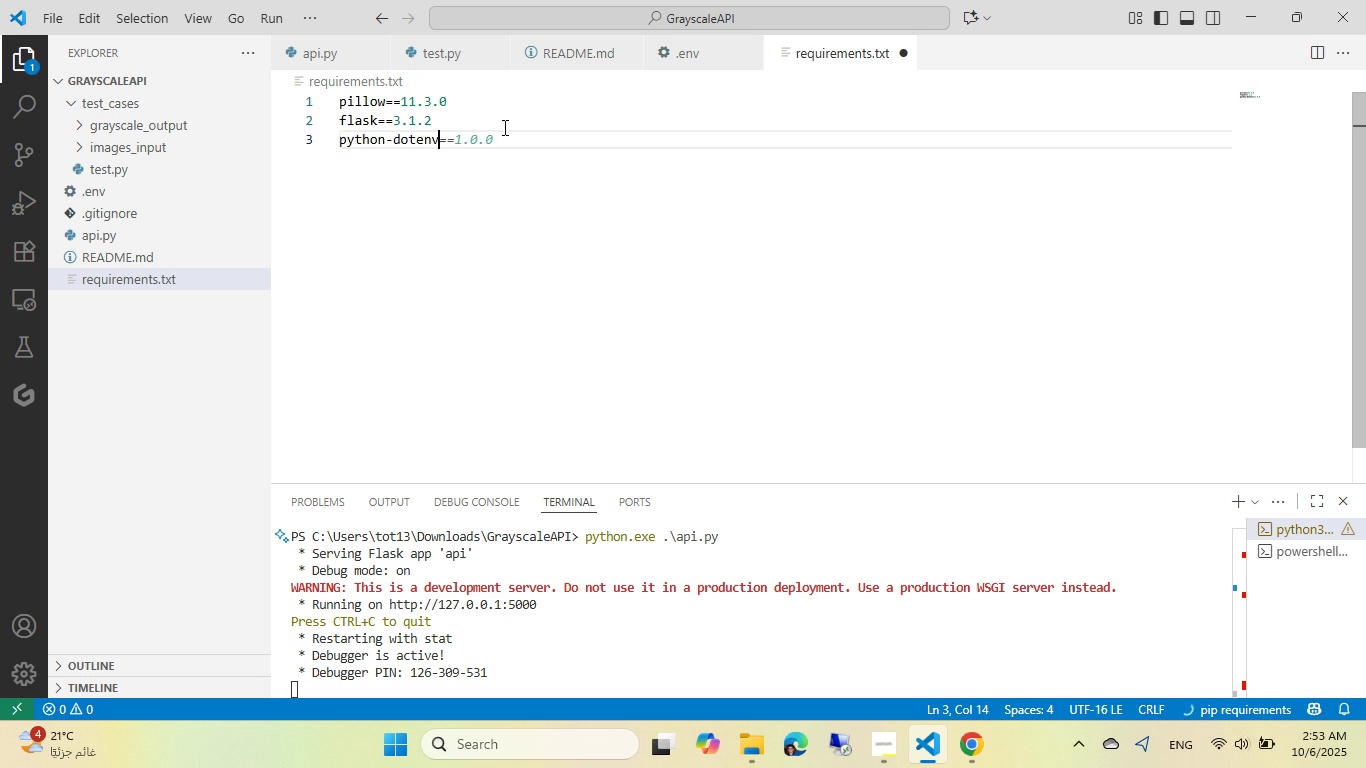 
key(Control+S)
 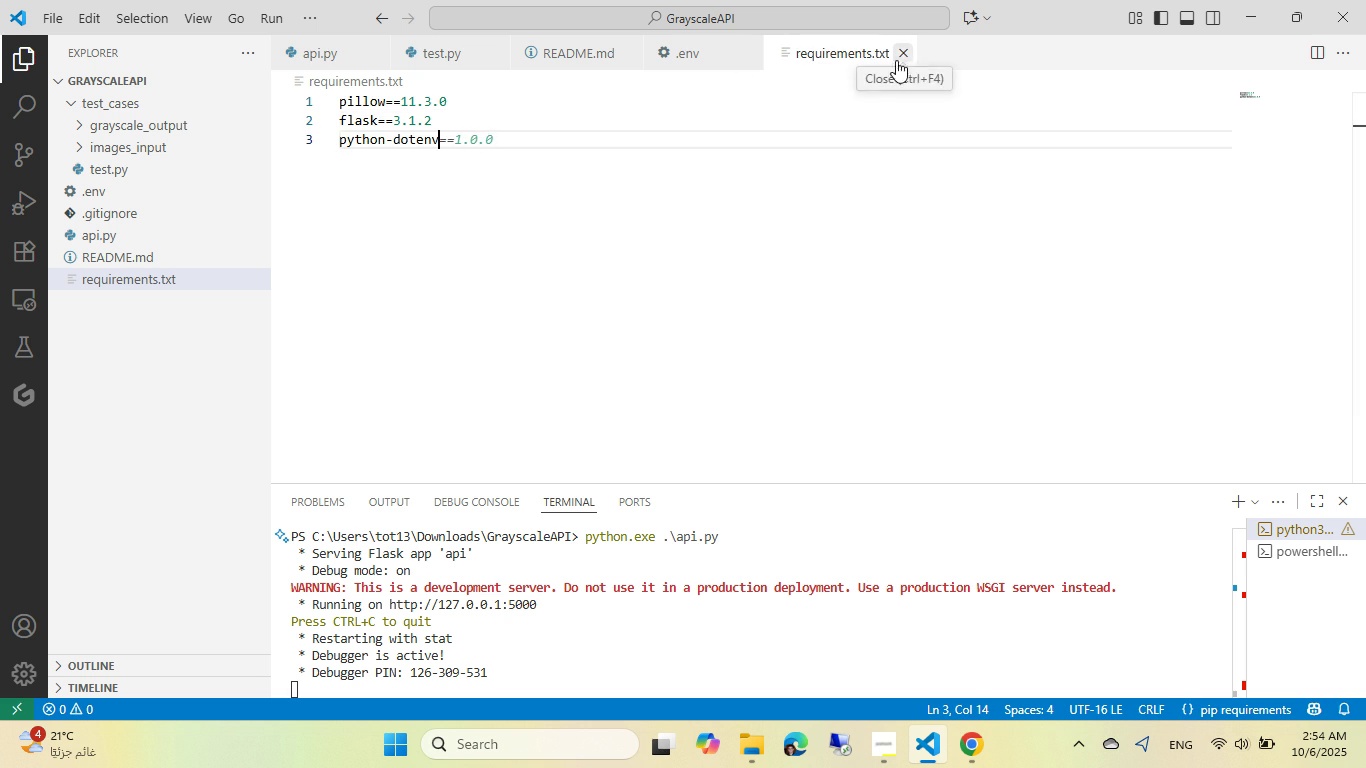 
double_click([695, 279])
 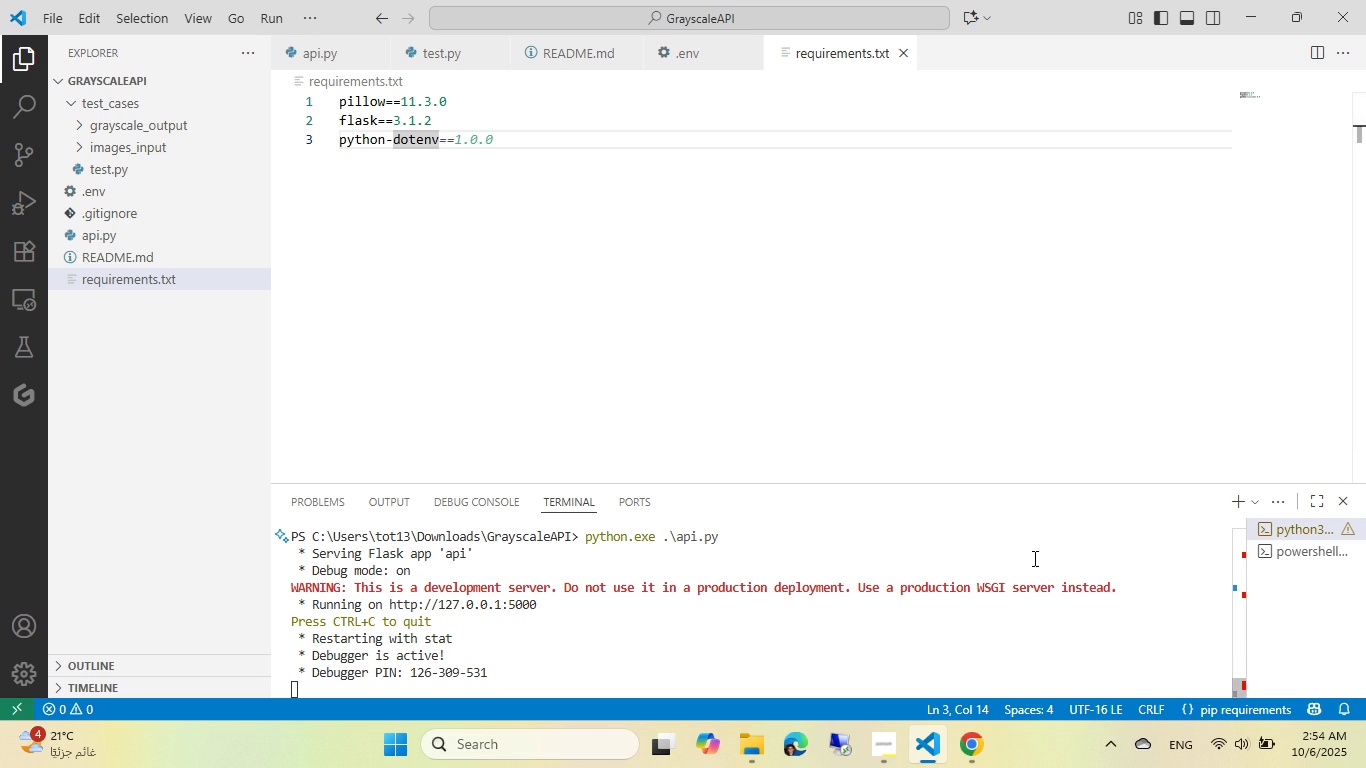 
wait(6.34)
 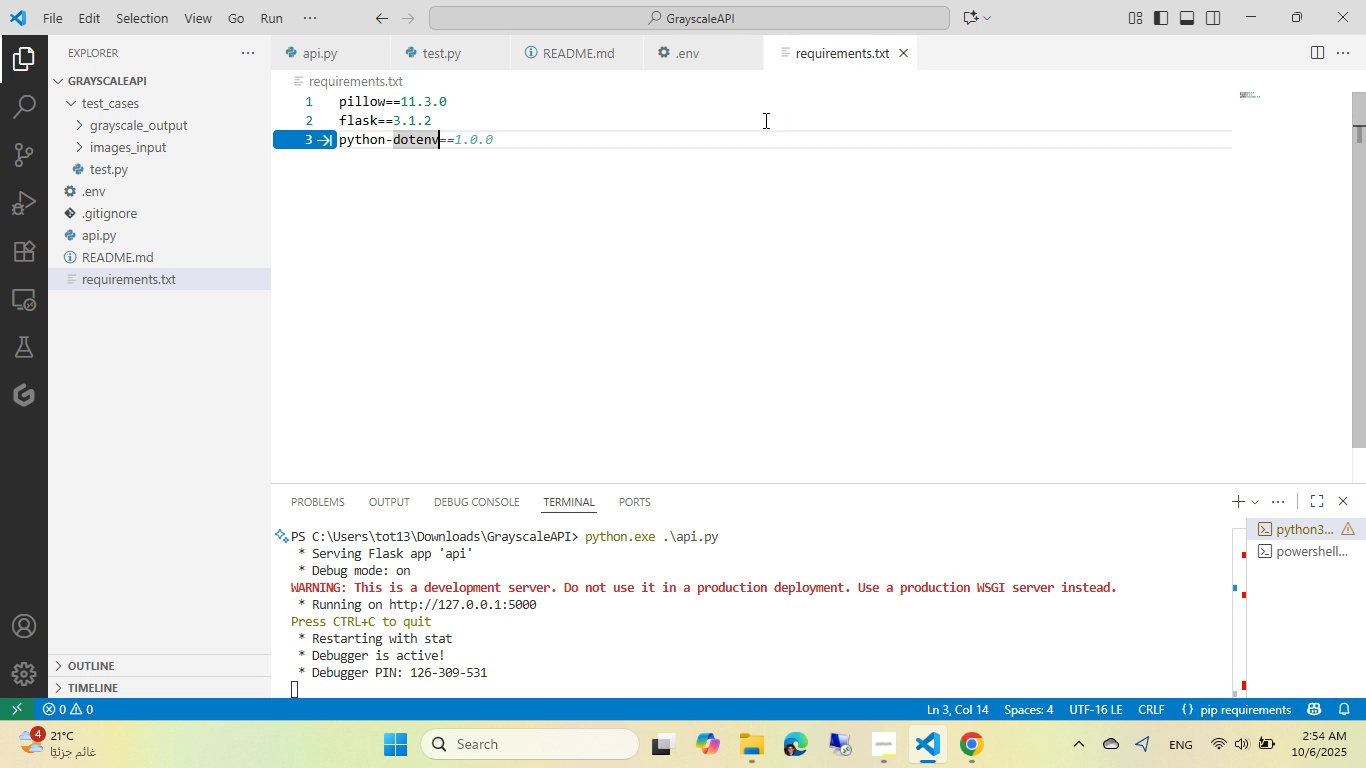 
double_click([967, 585])
 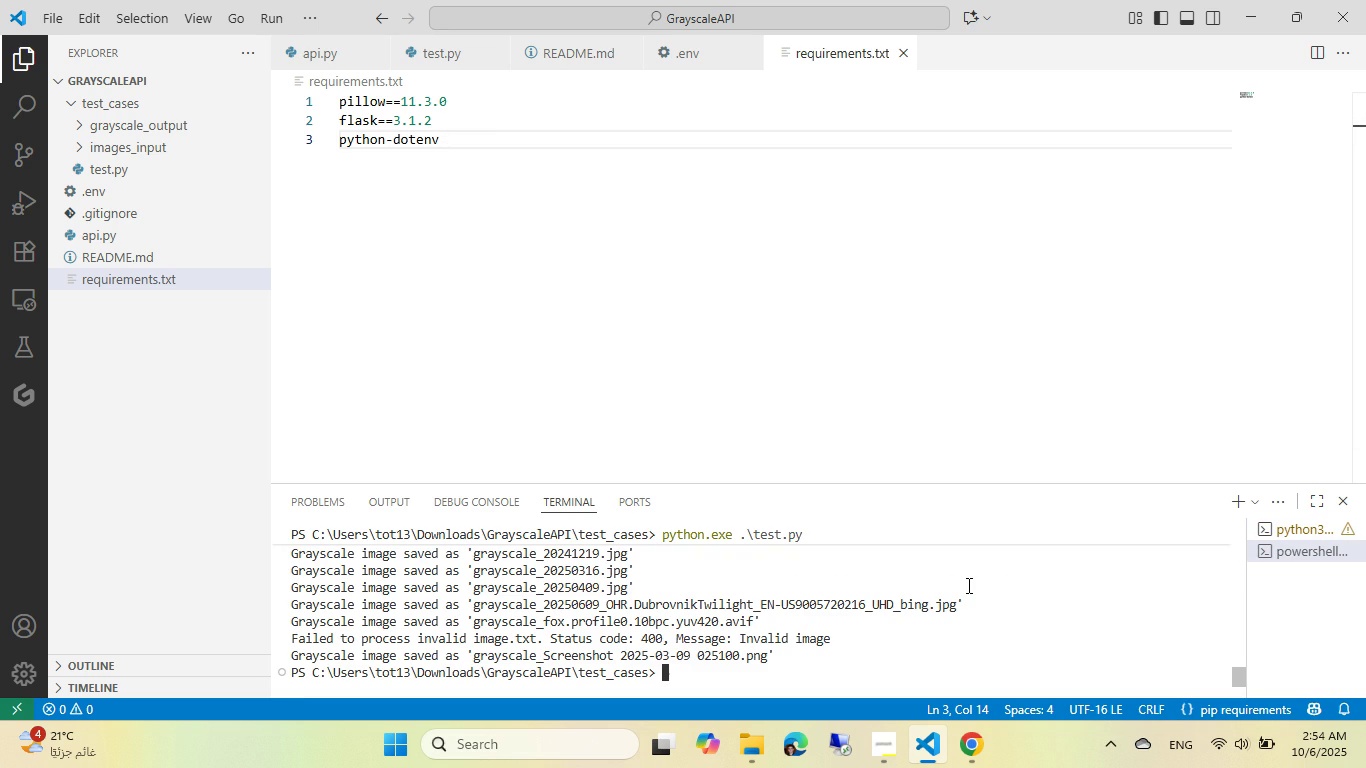 
type(python freeze)
 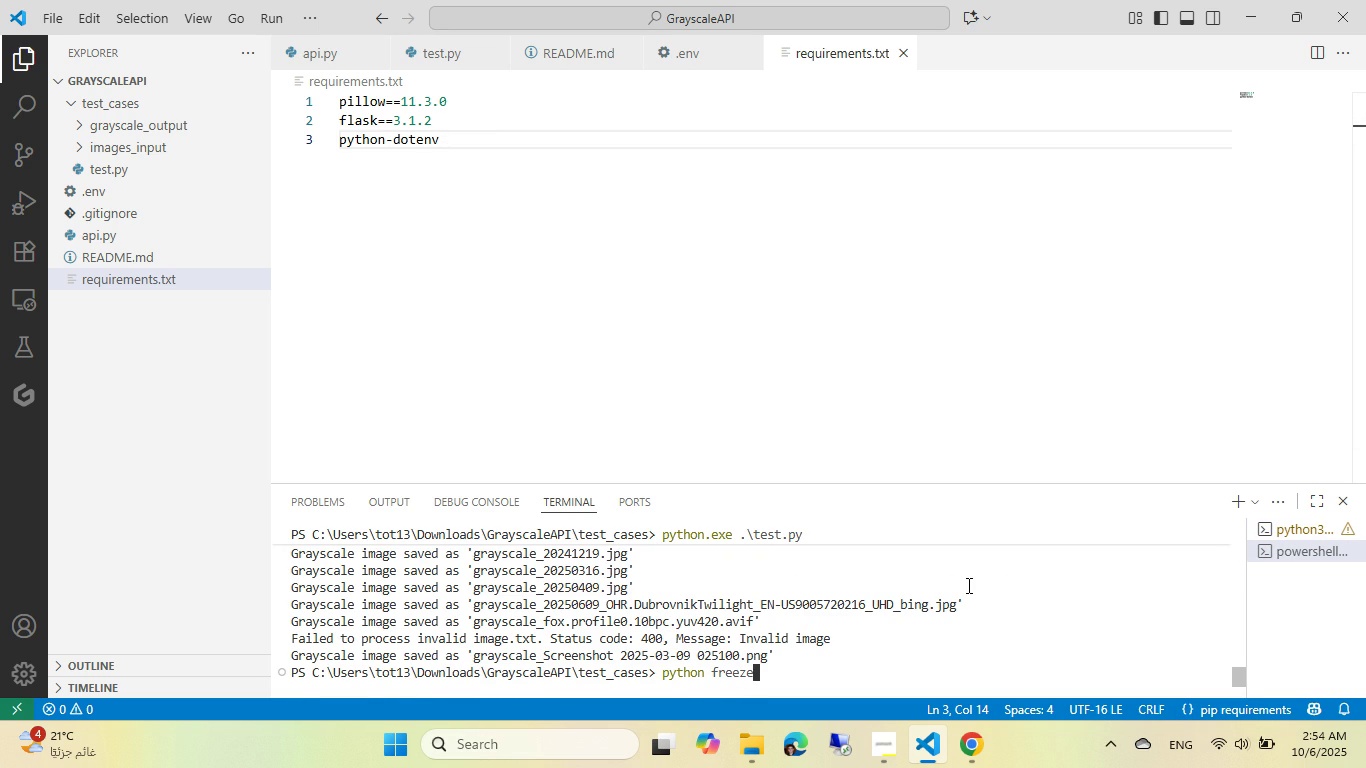 
key(Enter)
 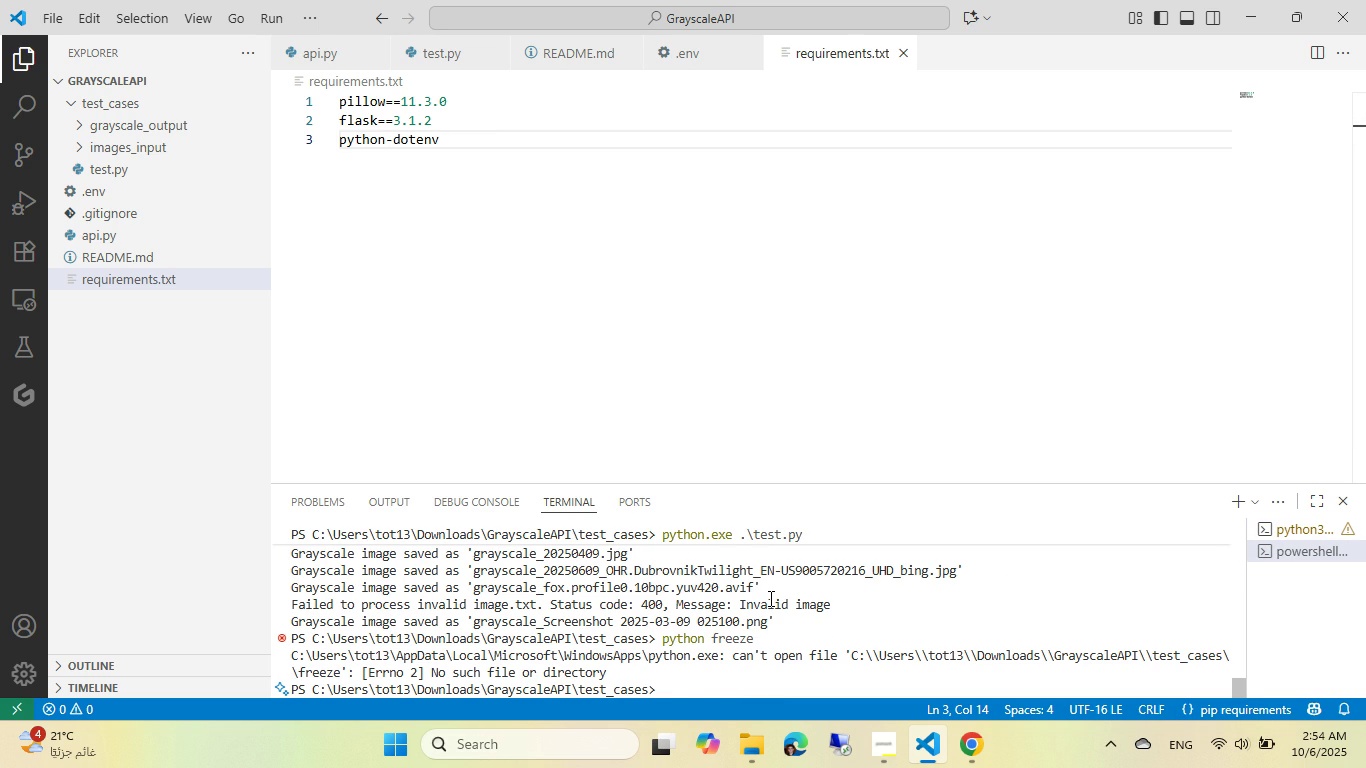 
key(ArrowUp)
 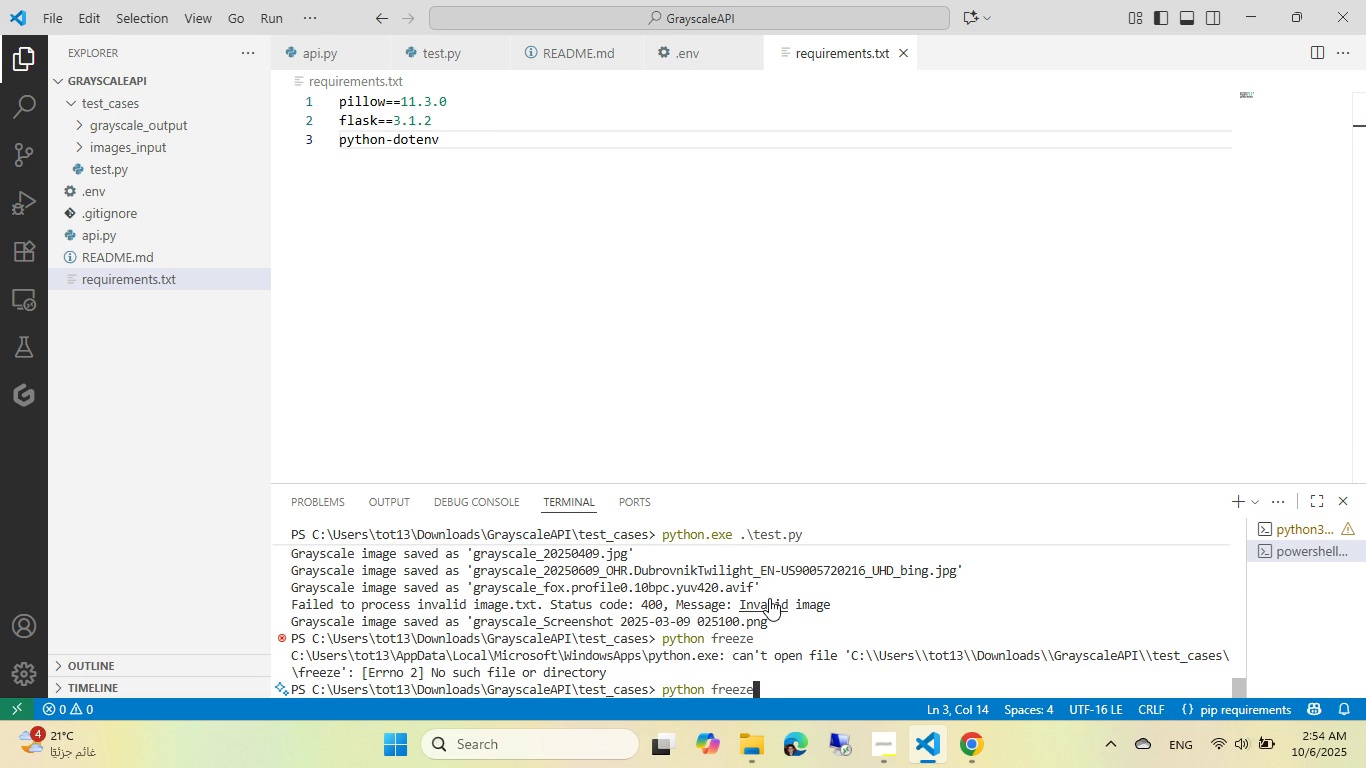 
key(Control+ControlLeft)
 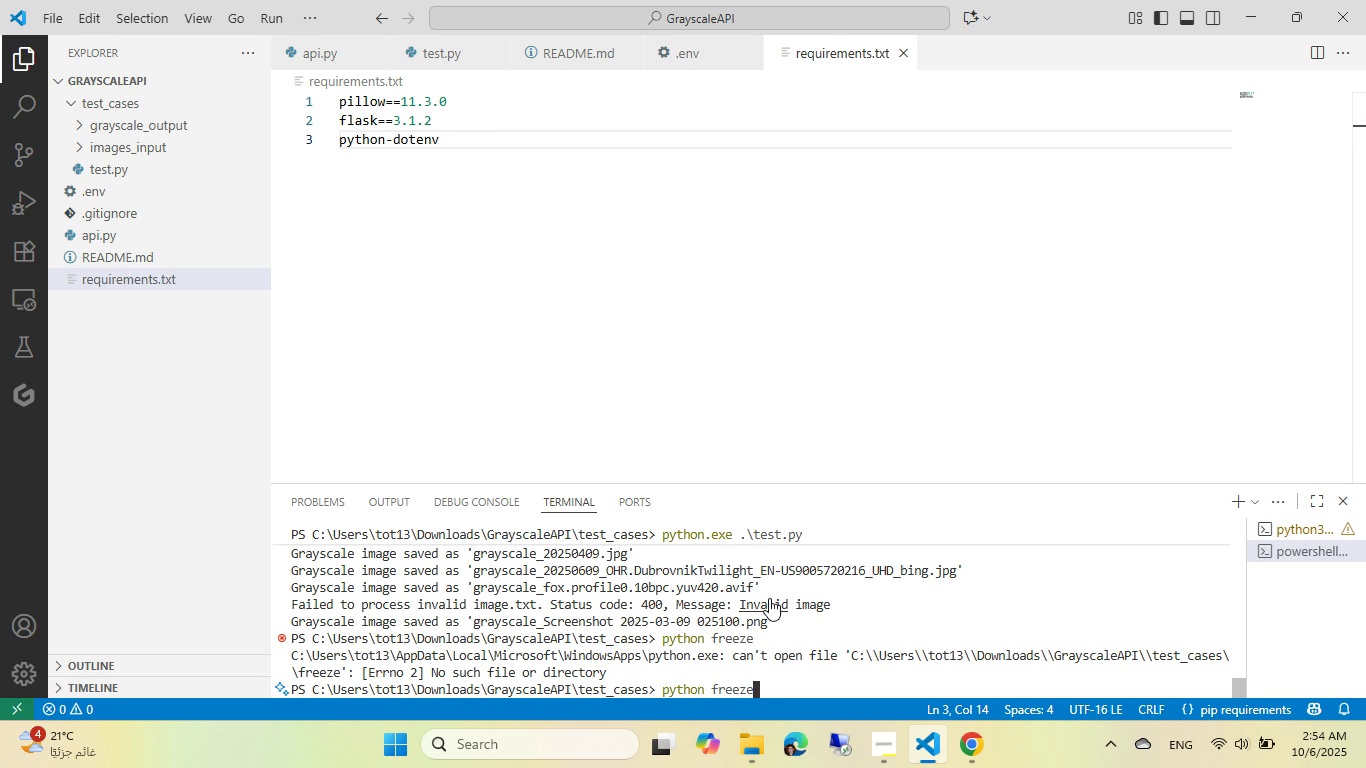 
key(Control+Backspace)
 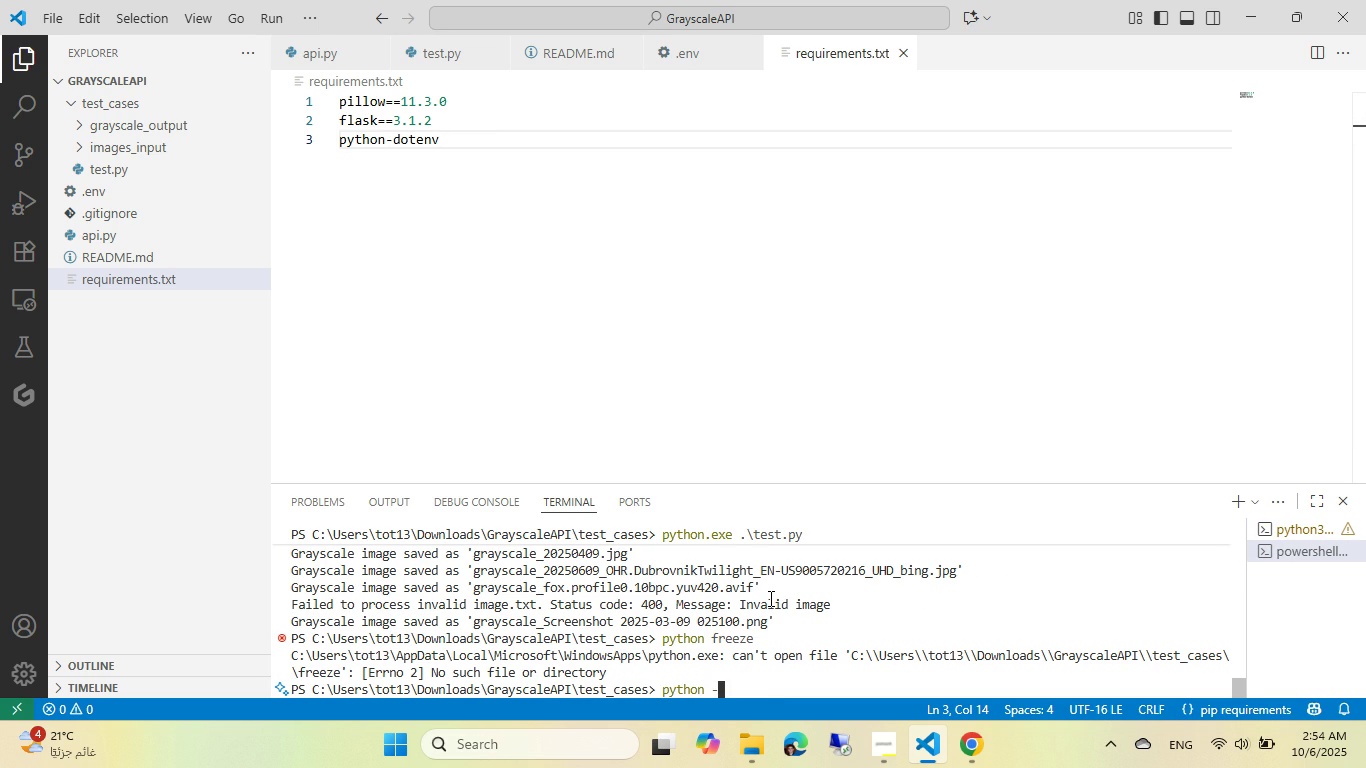 
type(-m pip f)
key(Backspace)
type(freeze)
 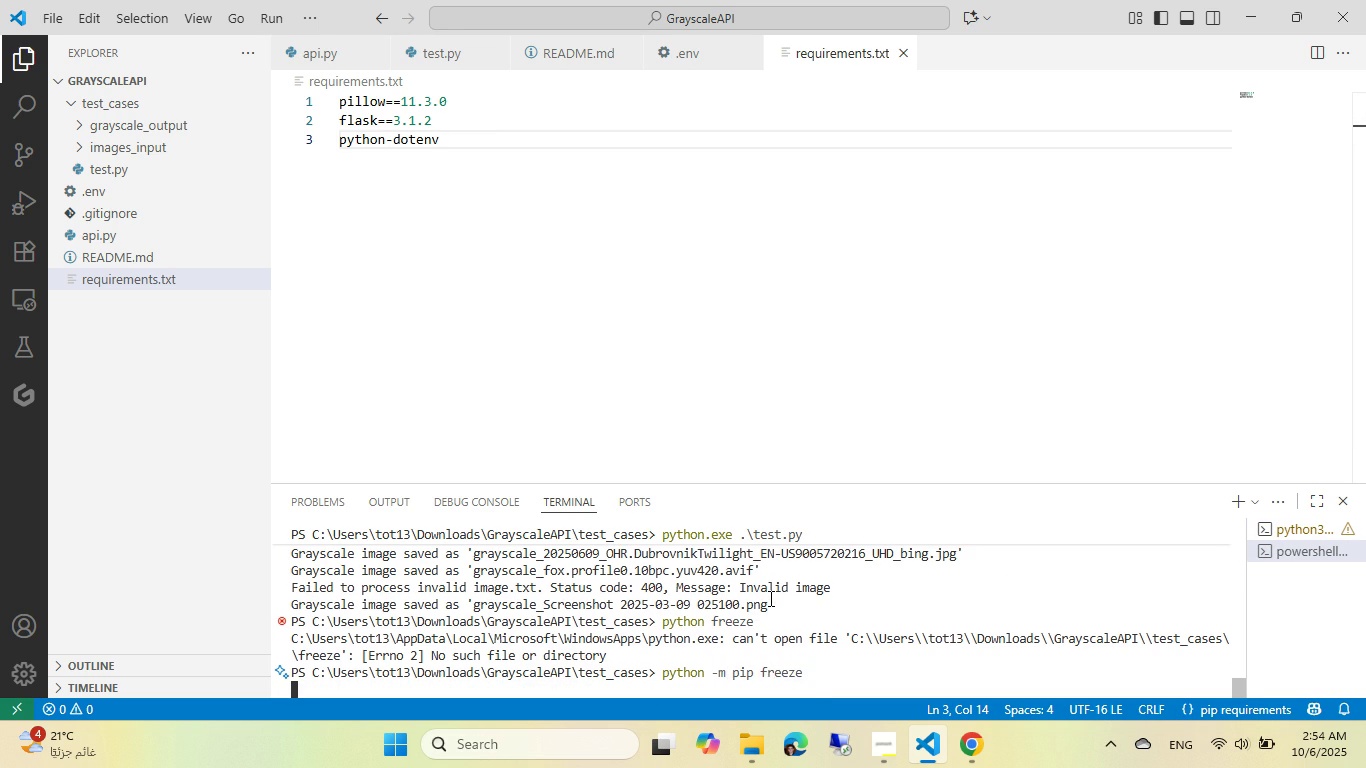 
key(Enter)
 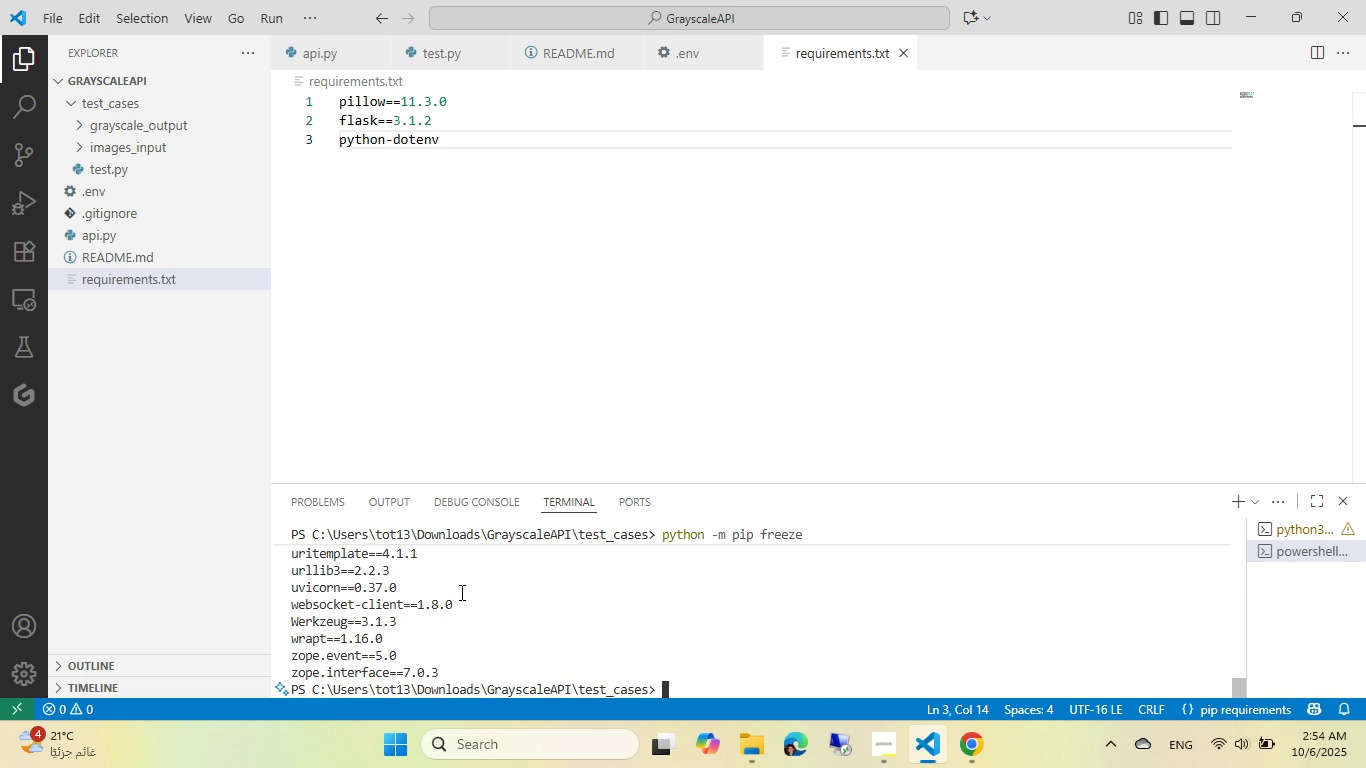 
scroll: coordinate [460, 592], scroll_direction: up, amount: 3.0
 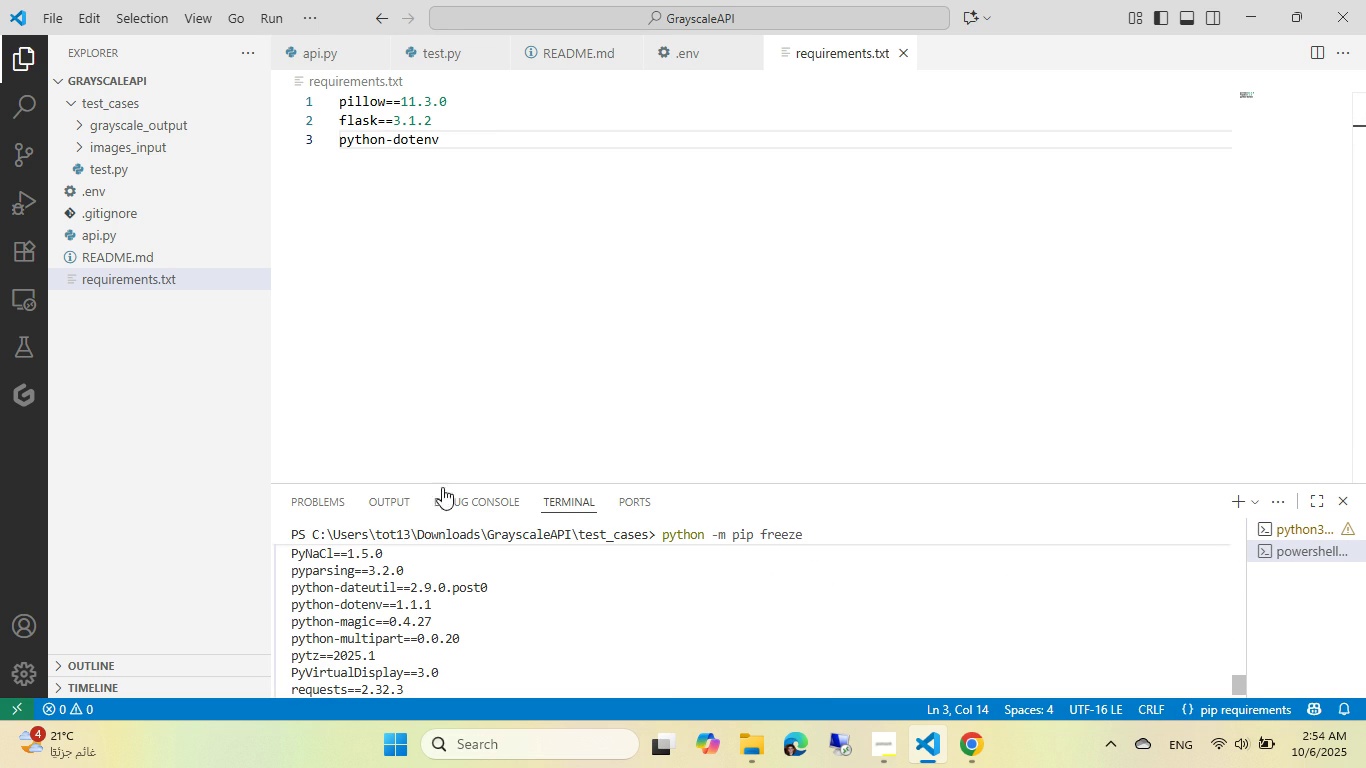 
left_click([495, 142])
 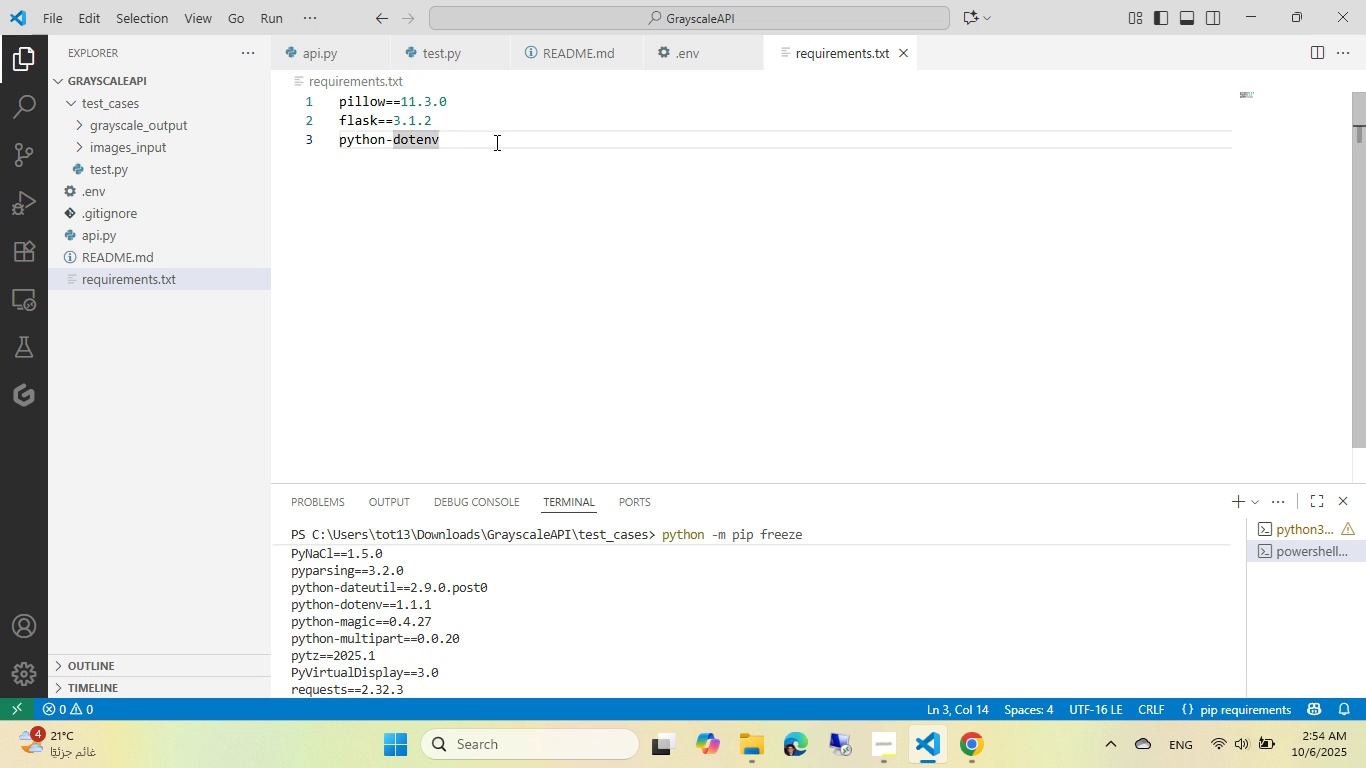 
key(Equal)
 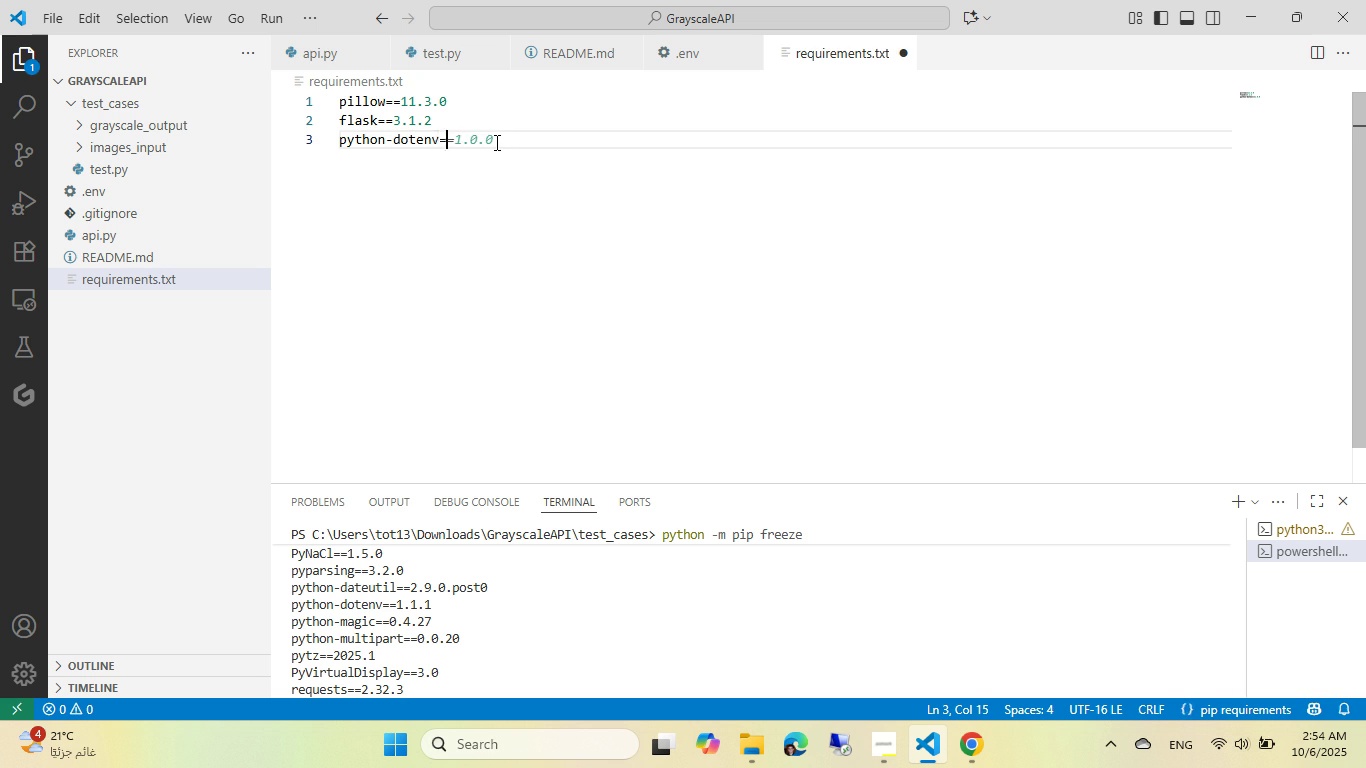 
key(Equal)
 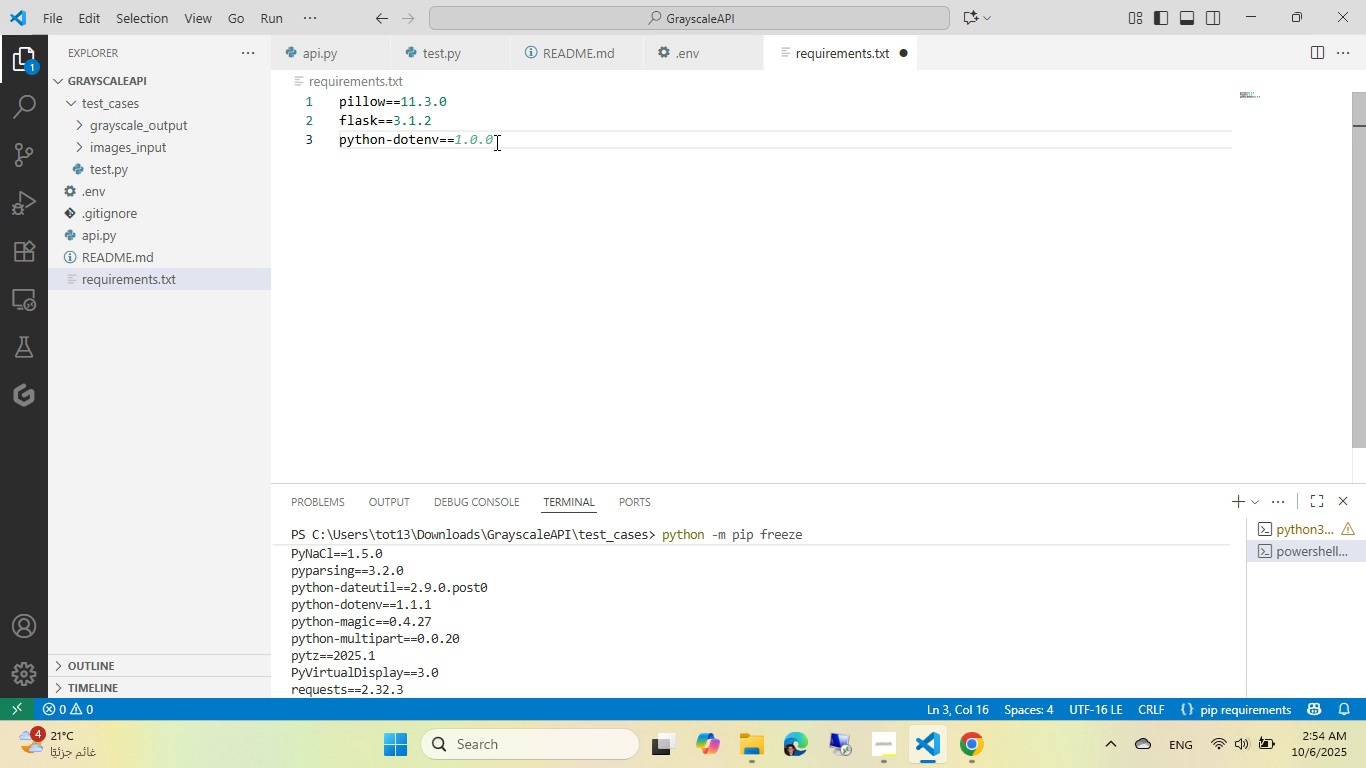 
key(Numpad1)
 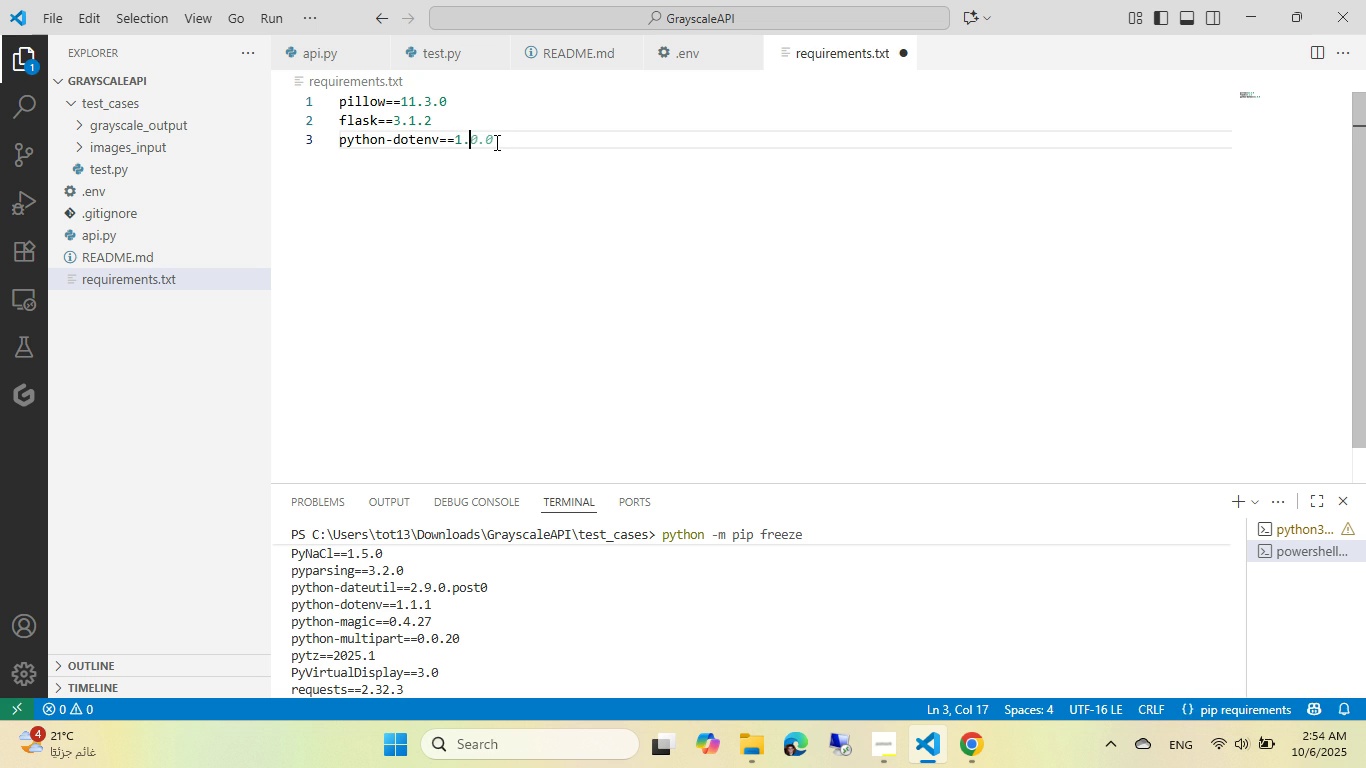 
key(NumpadDecimal)
 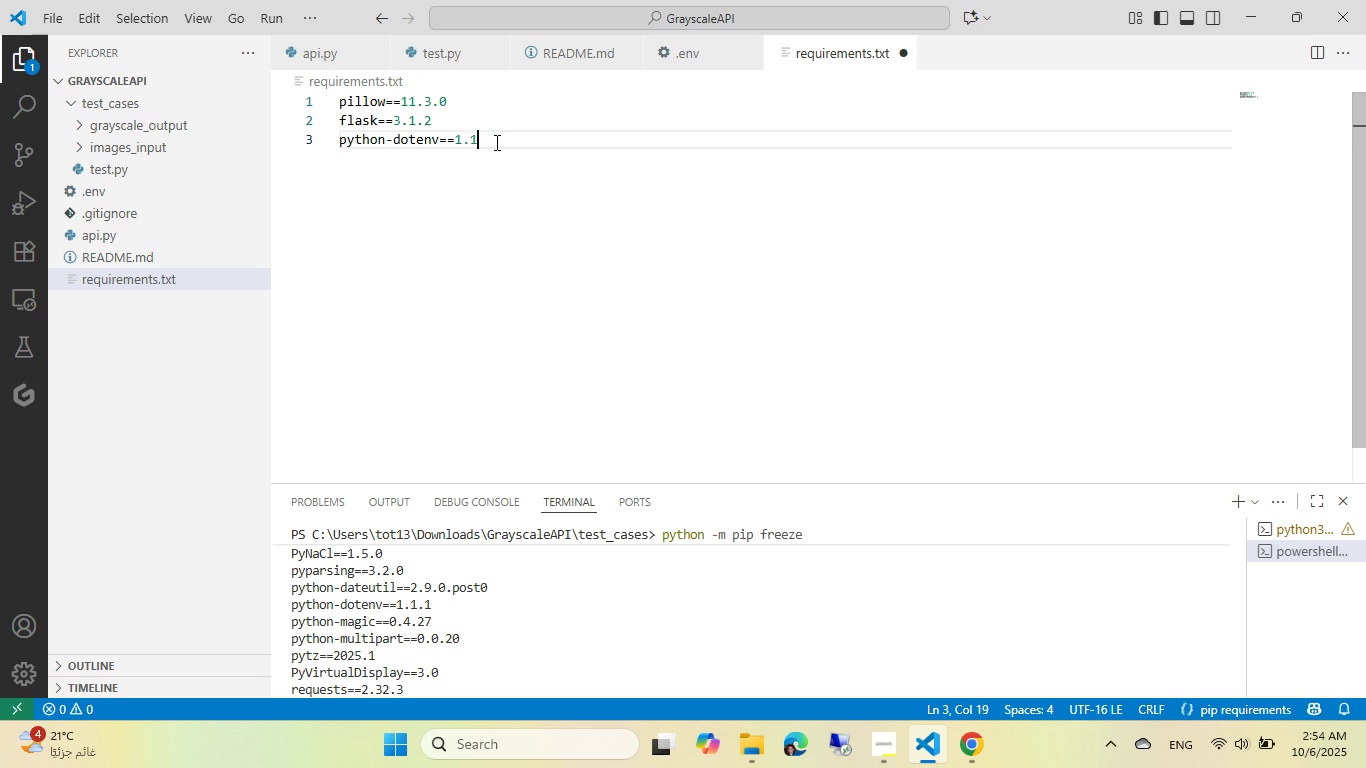 
key(Numpad1)
 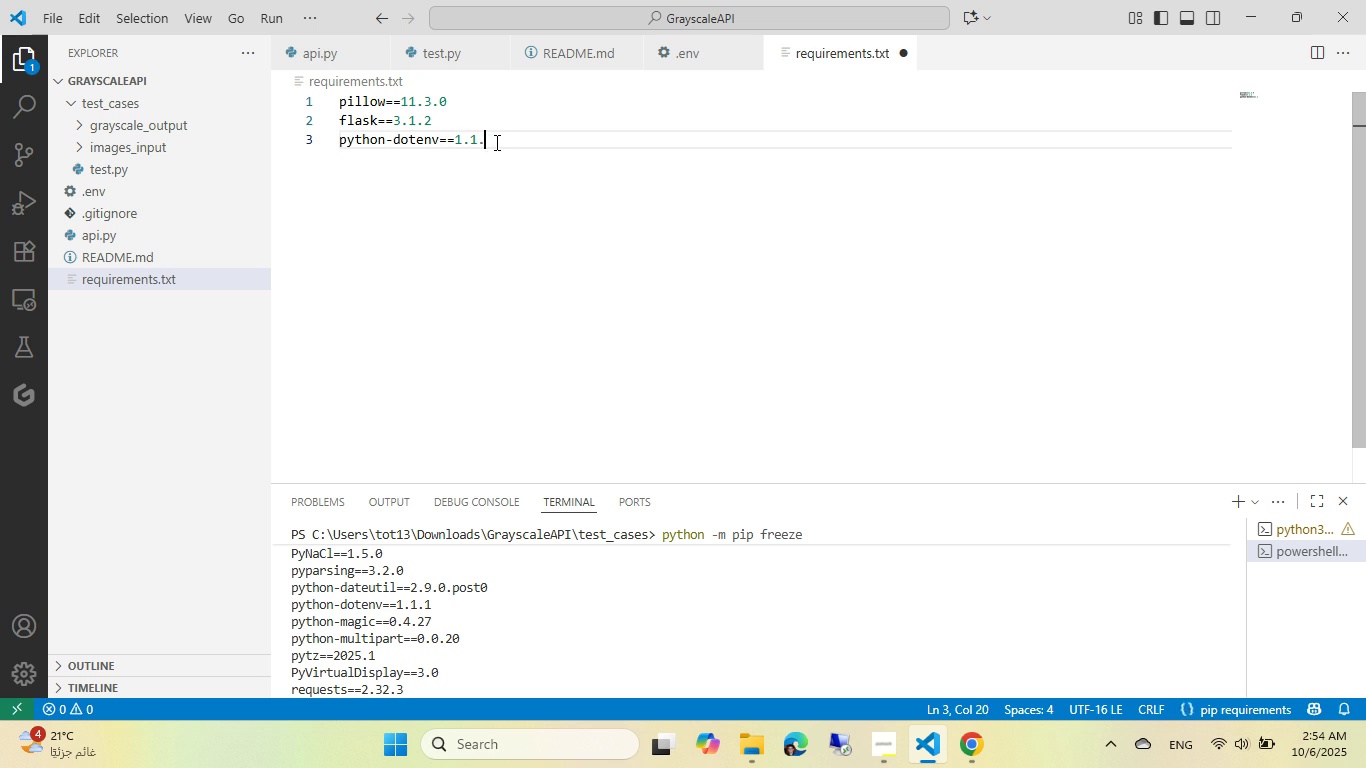 
key(NumpadDecimal)
 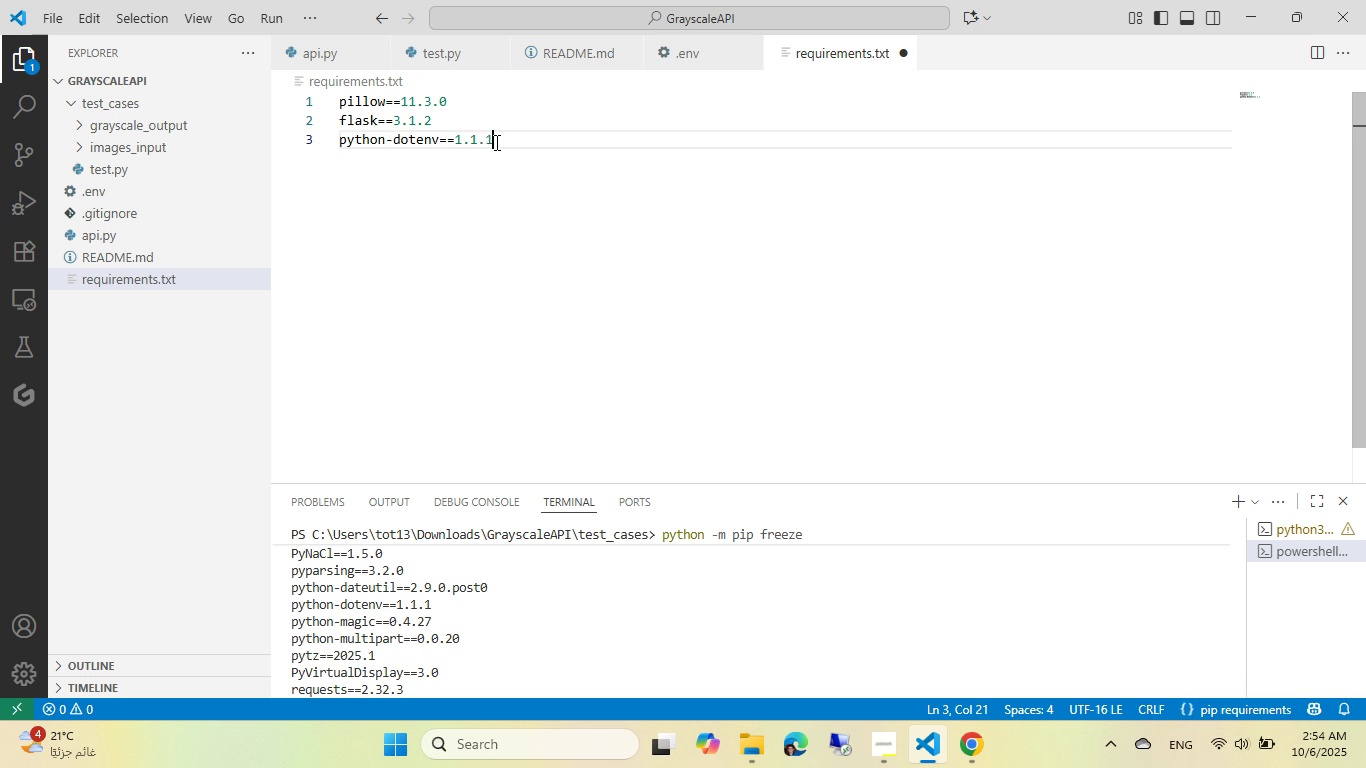 
key(Numpad1)
 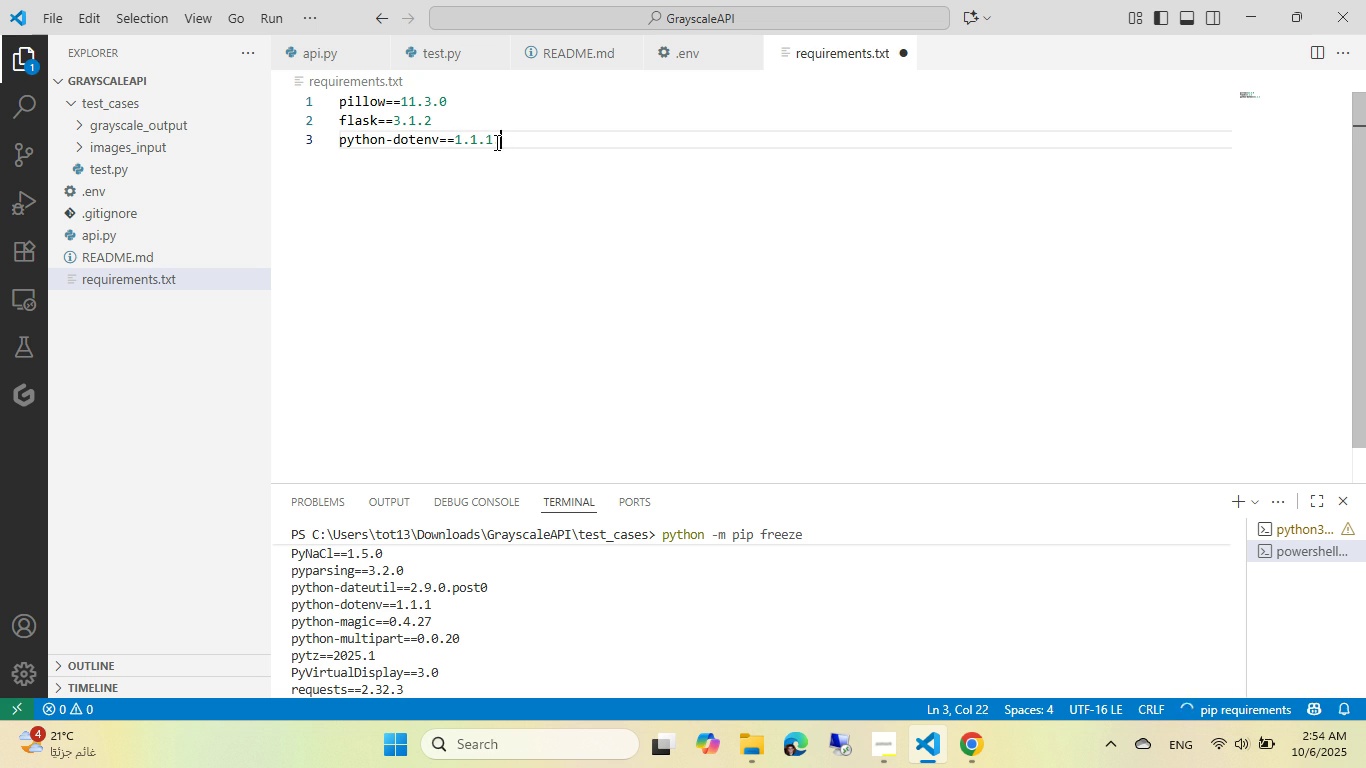 
key(NumpadDecimal)
 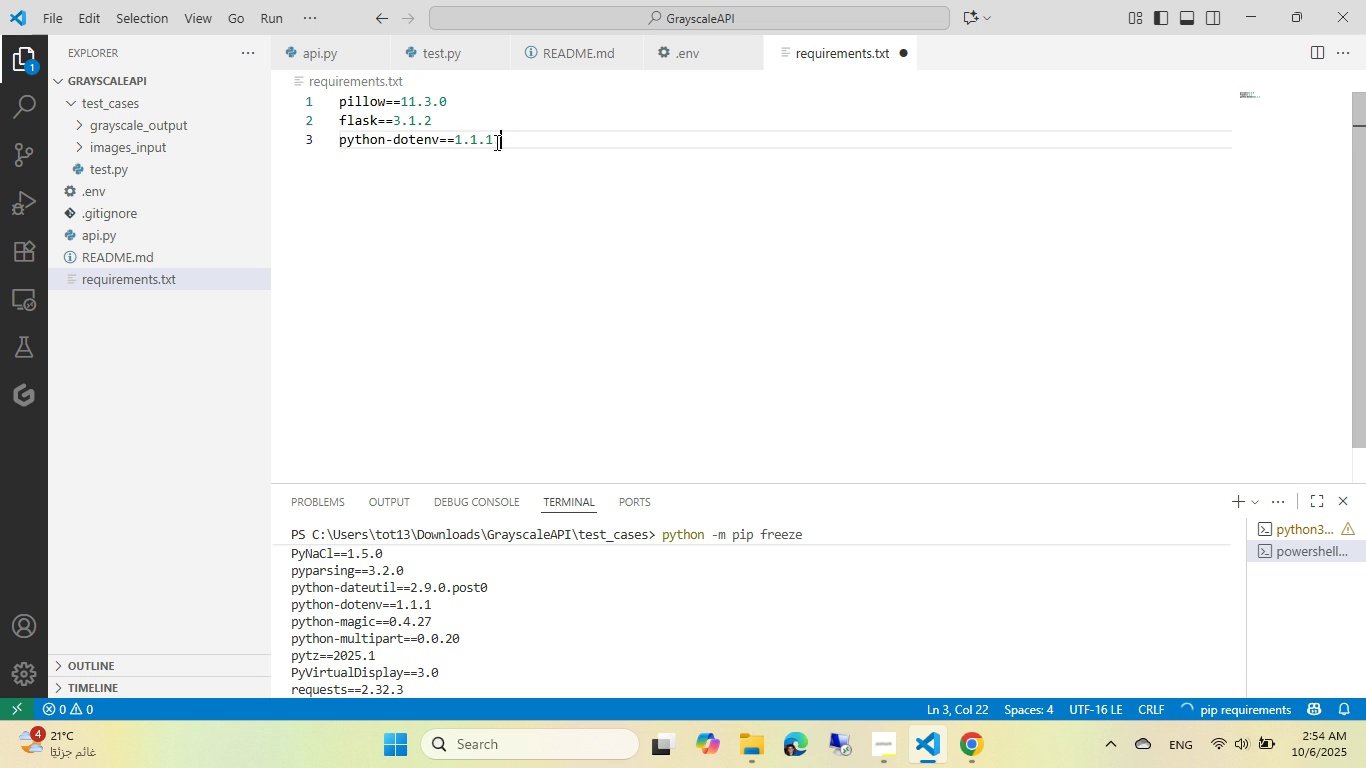 
key(Numpad1)
 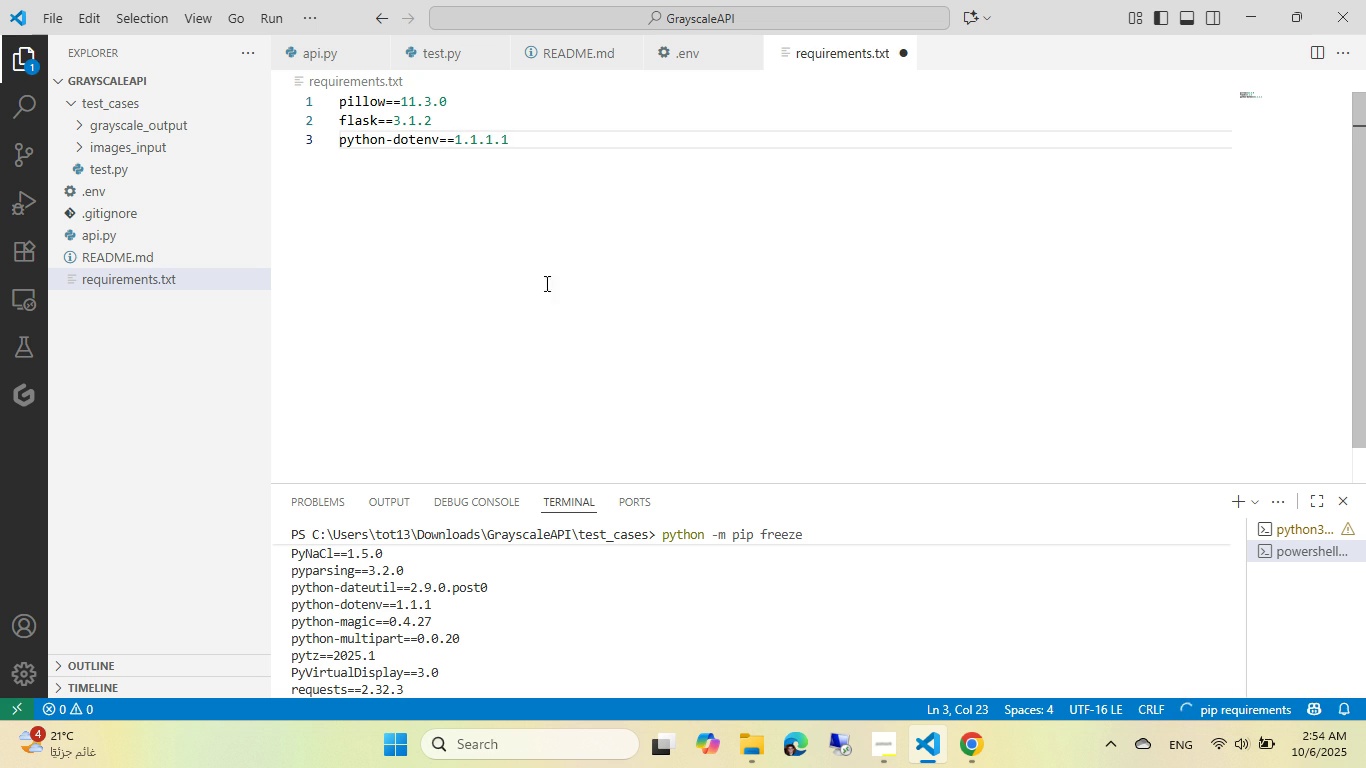 
key(Backspace)
 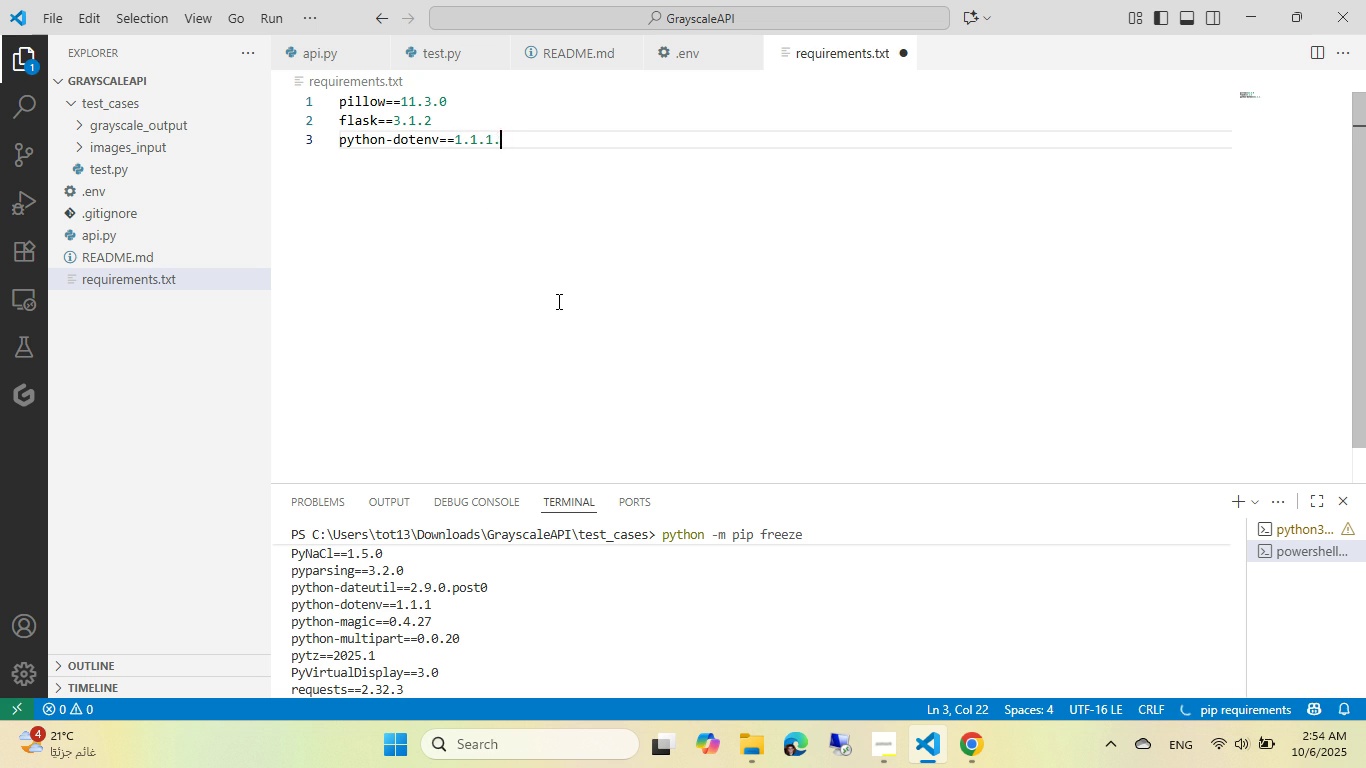 
key(Backspace)
 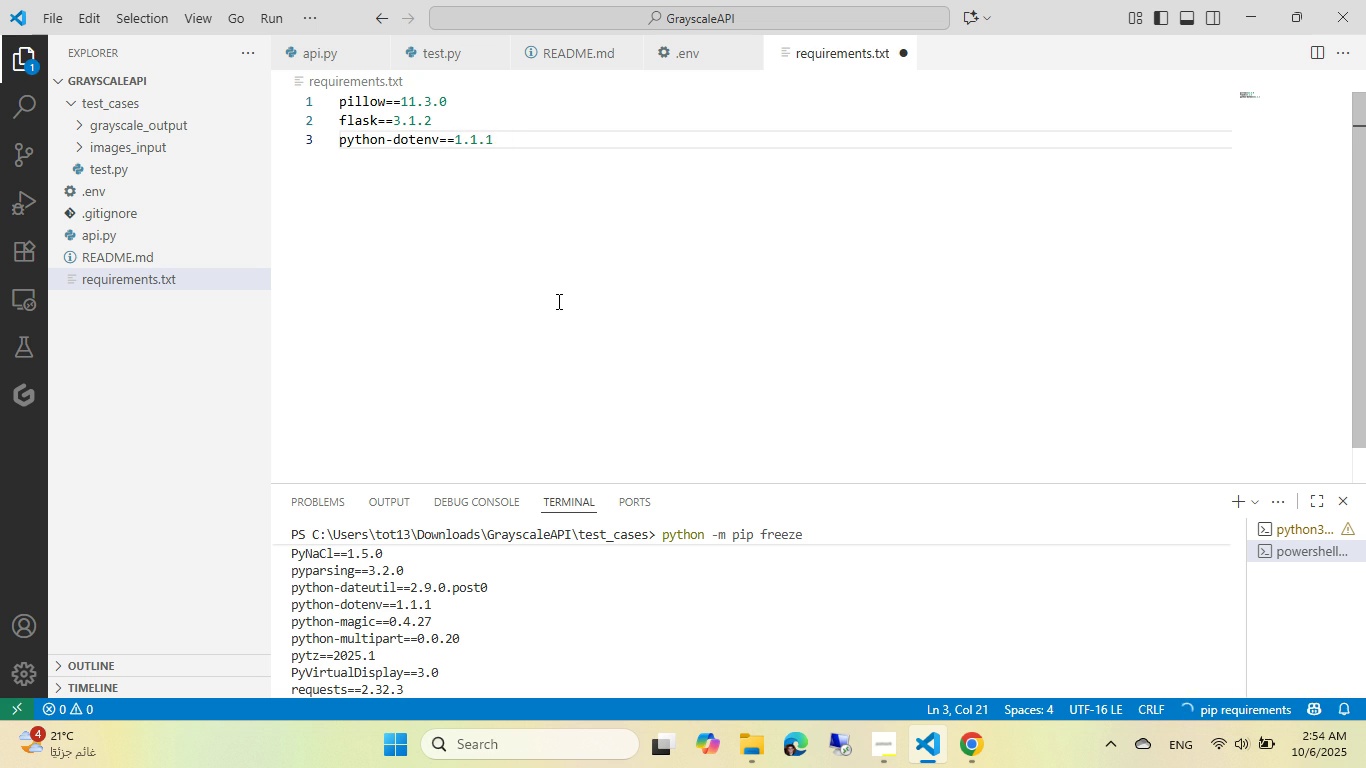 
key(Control+ControlLeft)
 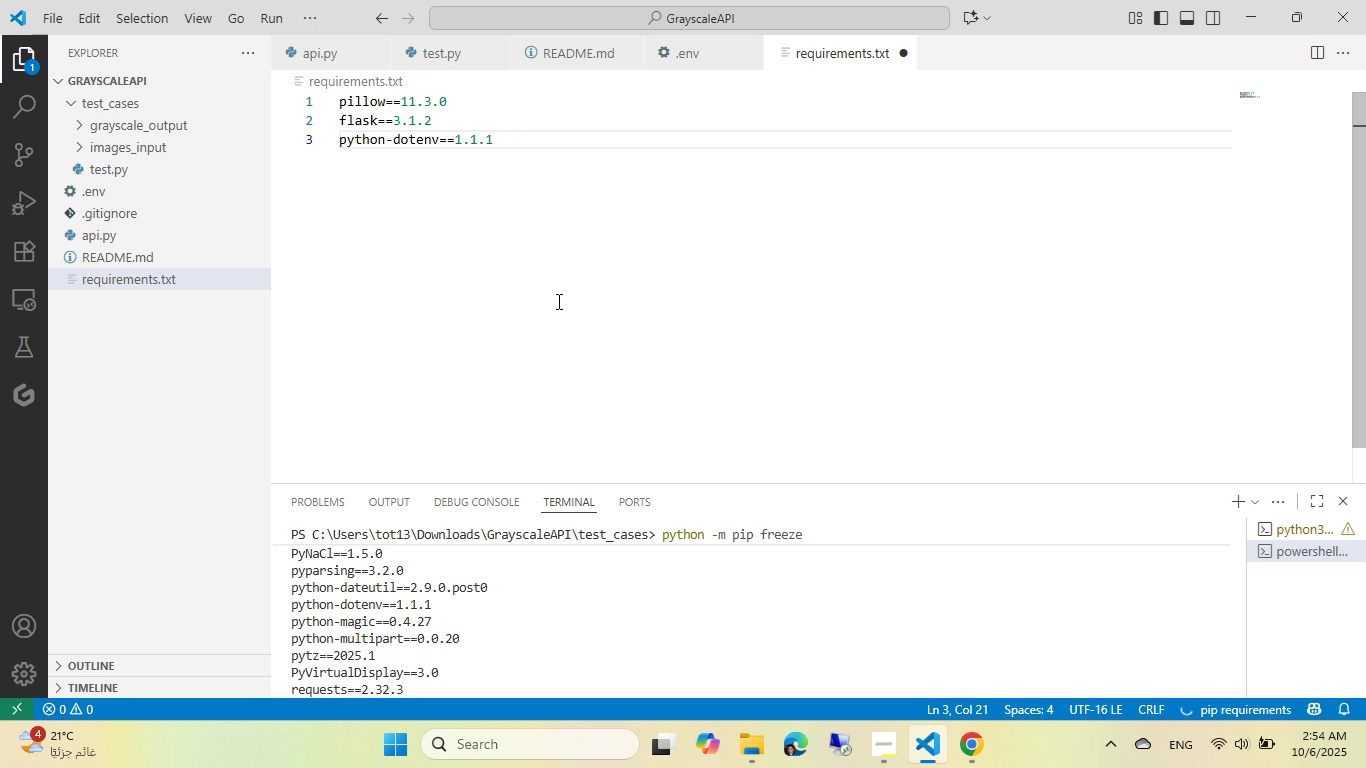 
key(Control+S)
 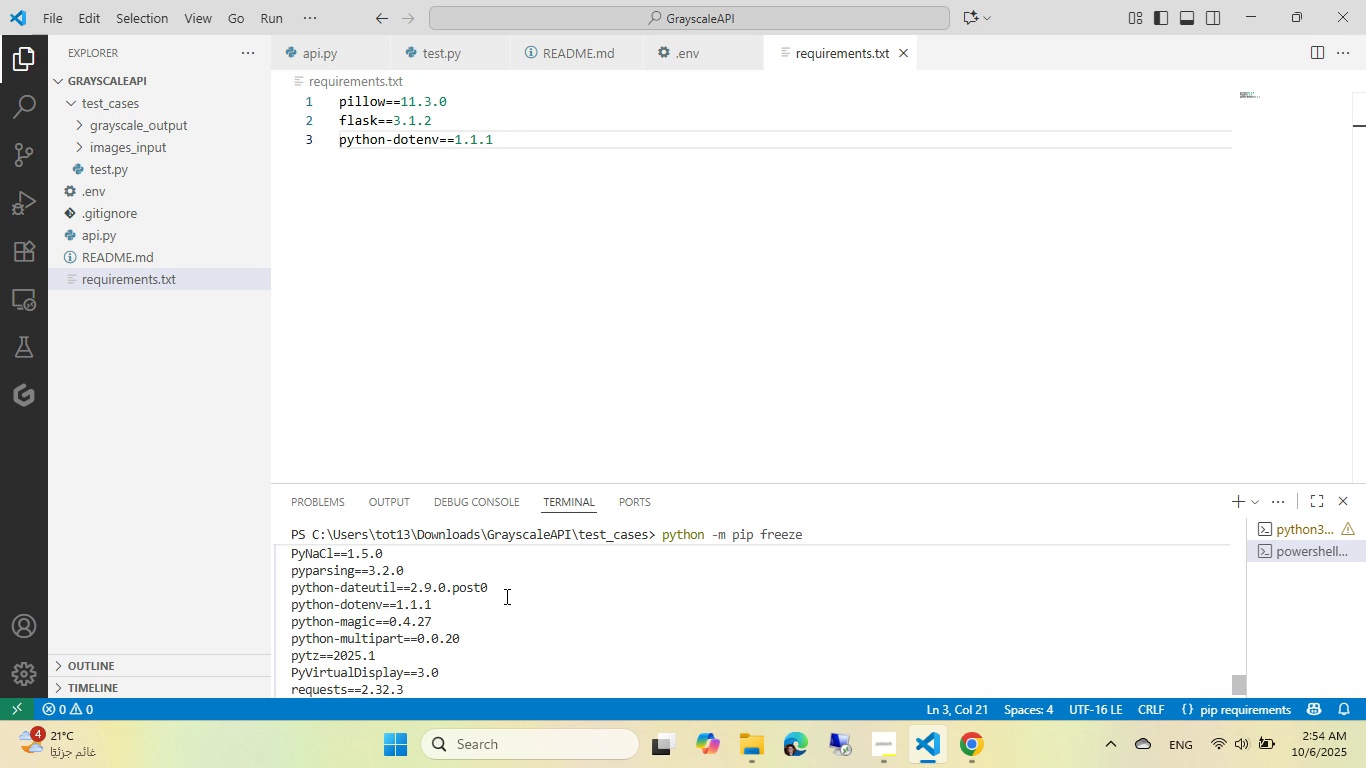 
wait(5.83)
 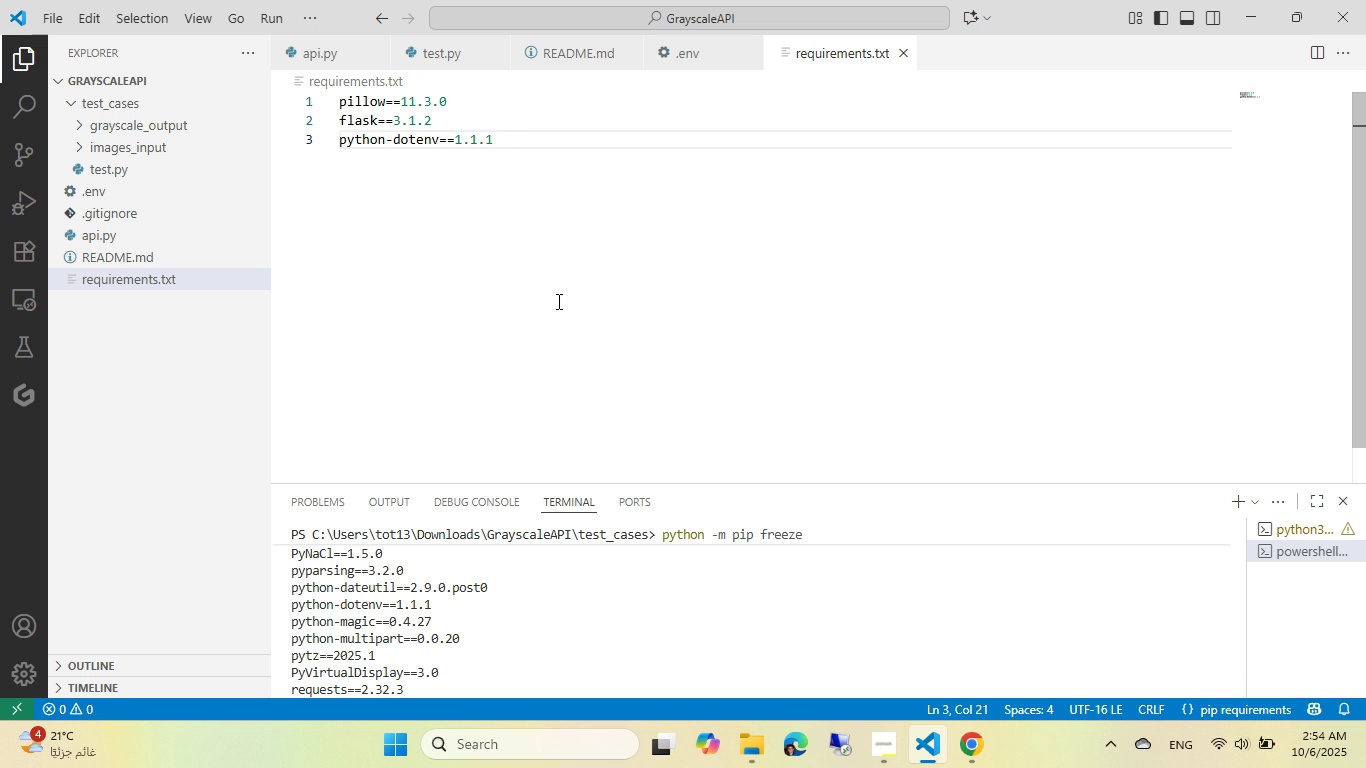 
scroll: coordinate [505, 596], scroll_direction: up, amount: 17.0
 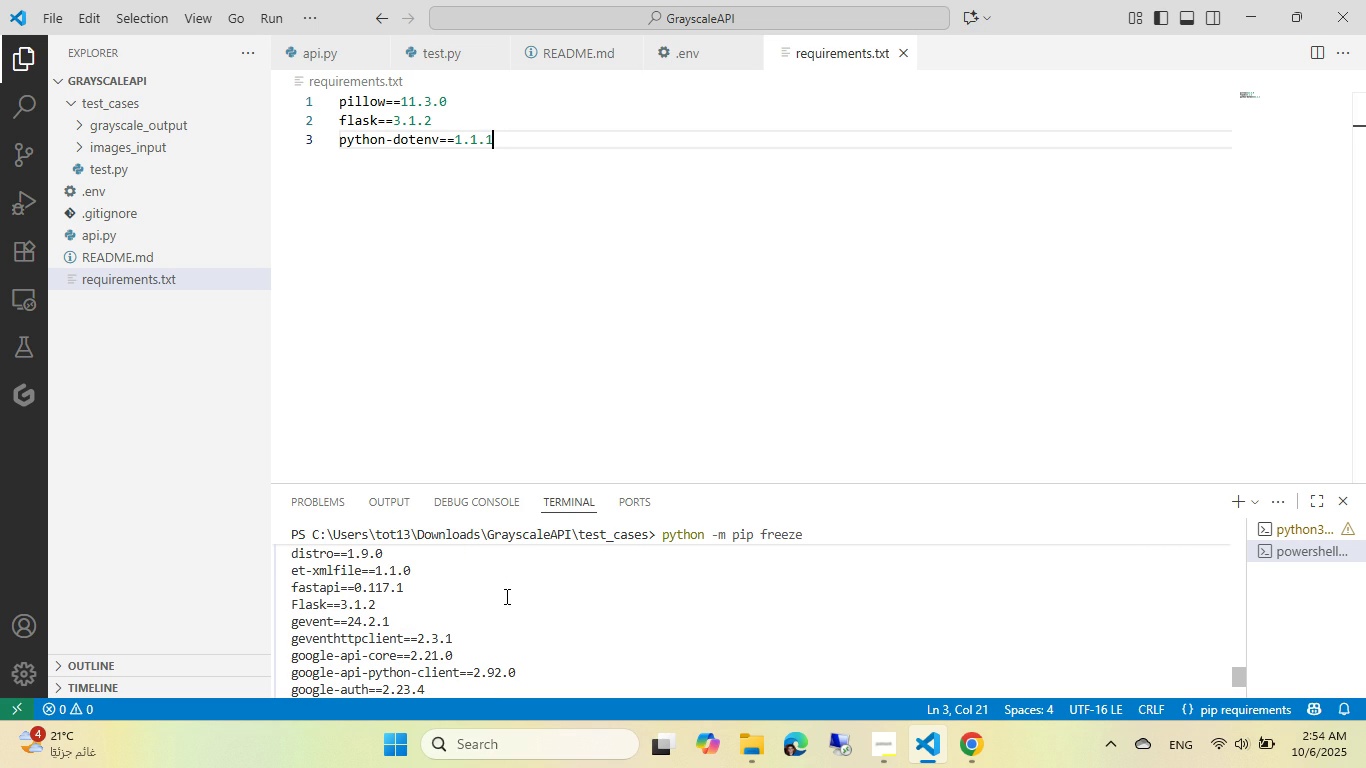 
scroll: coordinate [496, 590], scroll_direction: down, amount: 12.0
 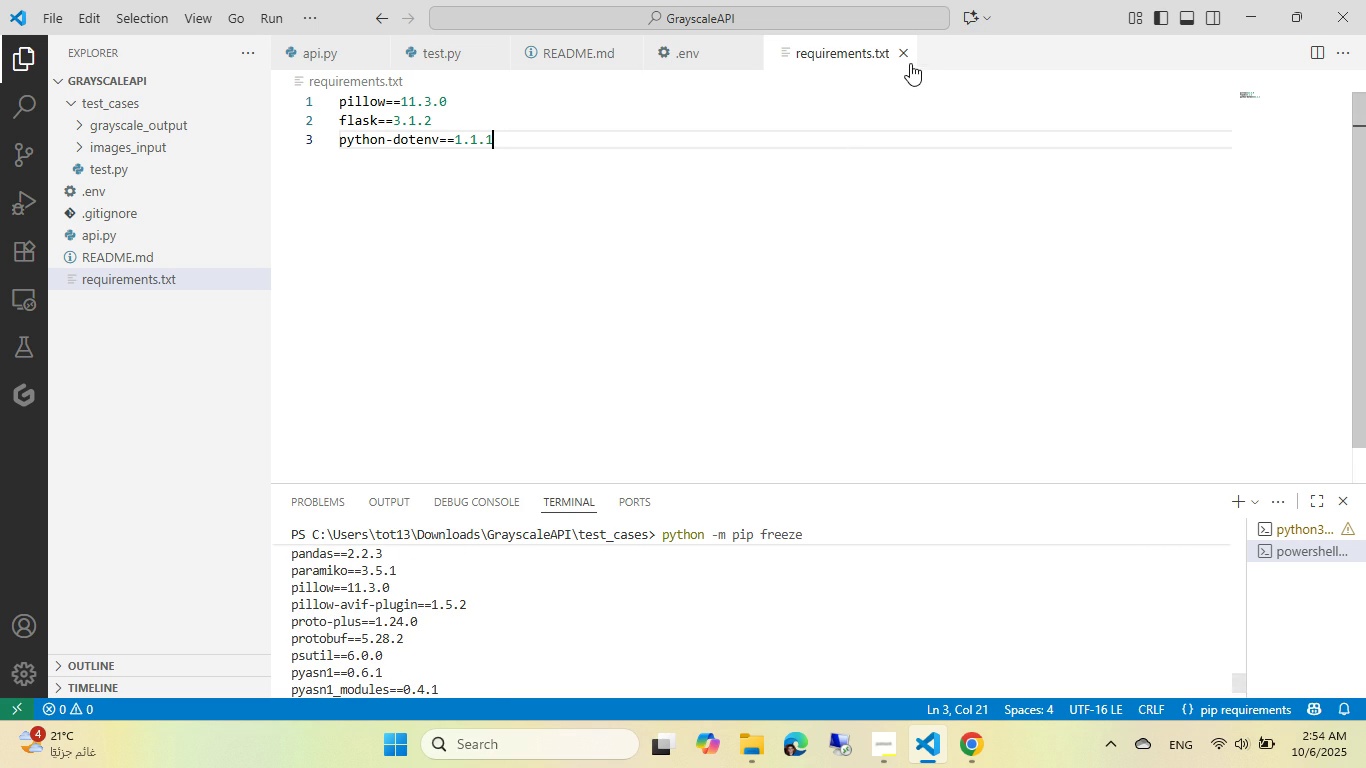 
left_click([896, 47])
 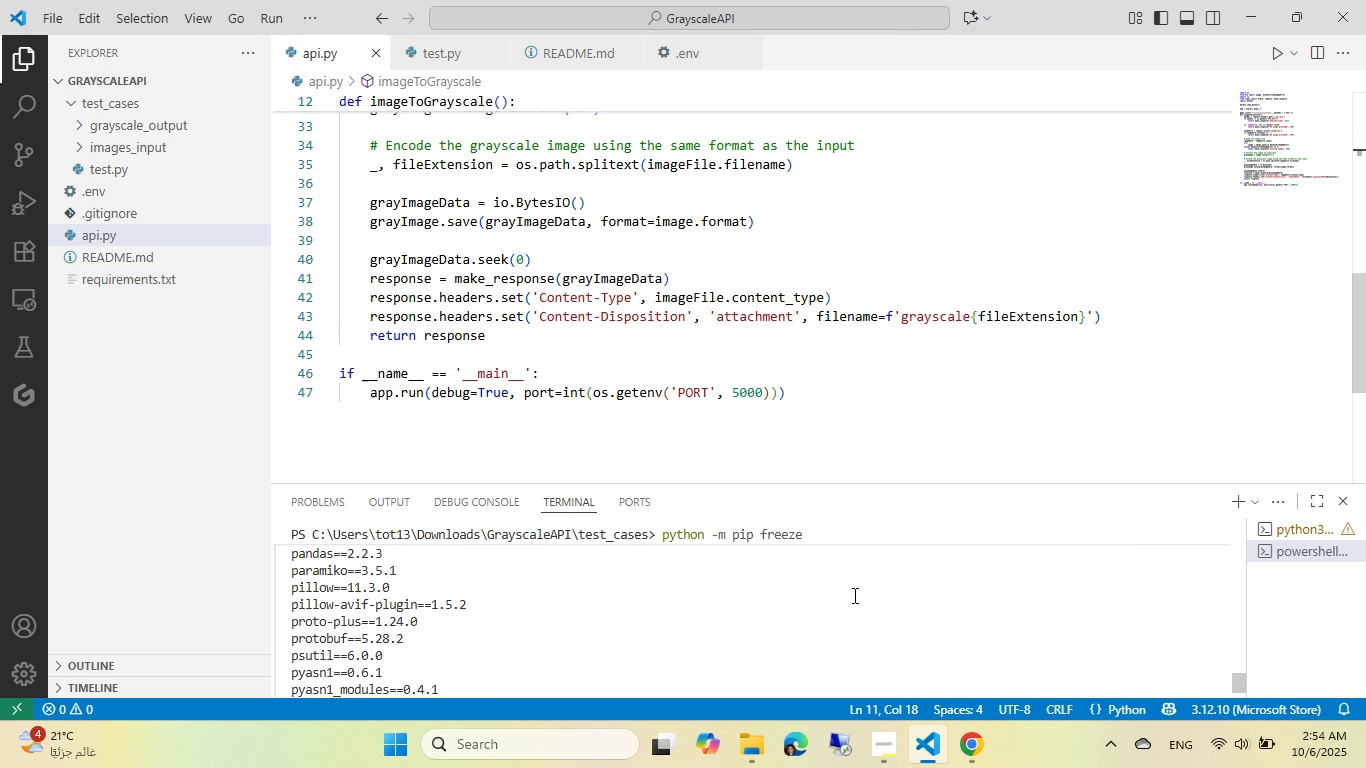 
left_click([854, 595])
 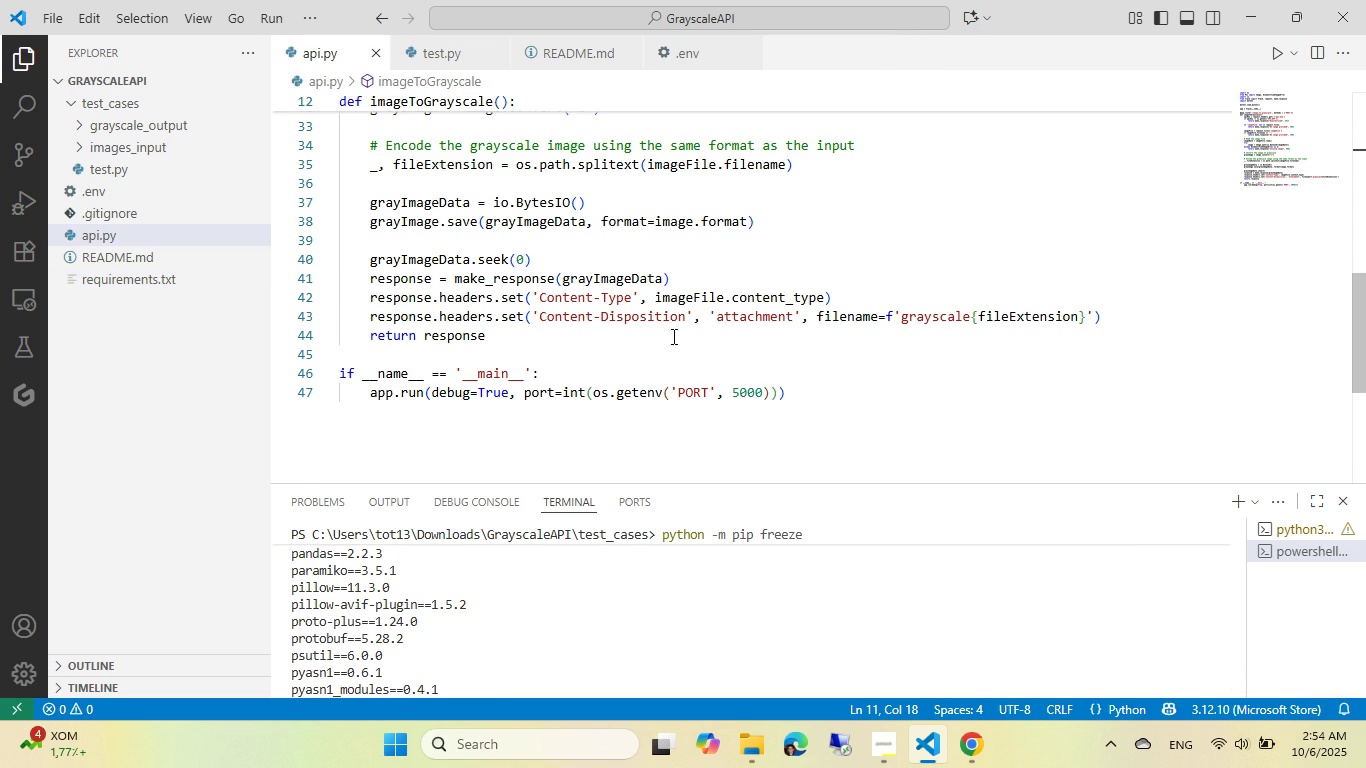 
wait(5.06)
 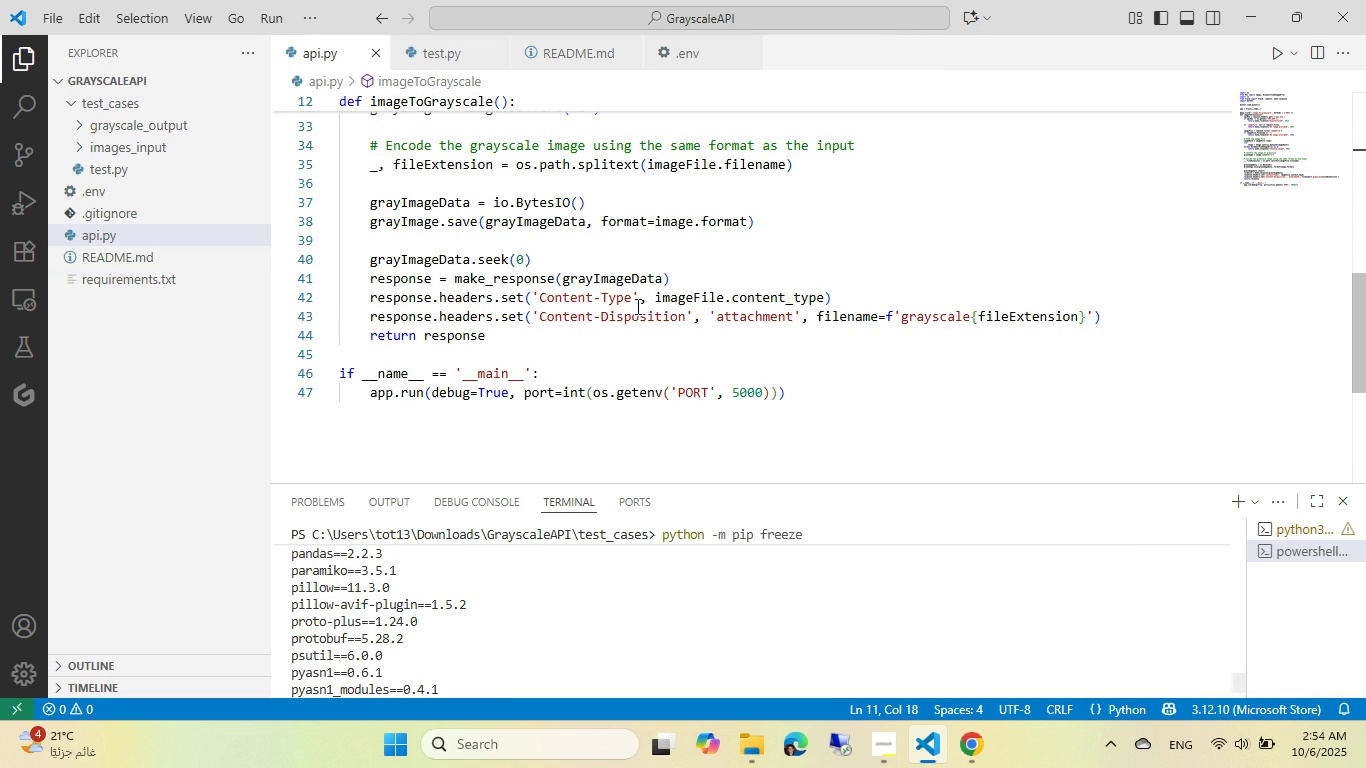 
left_click([1275, 524])
 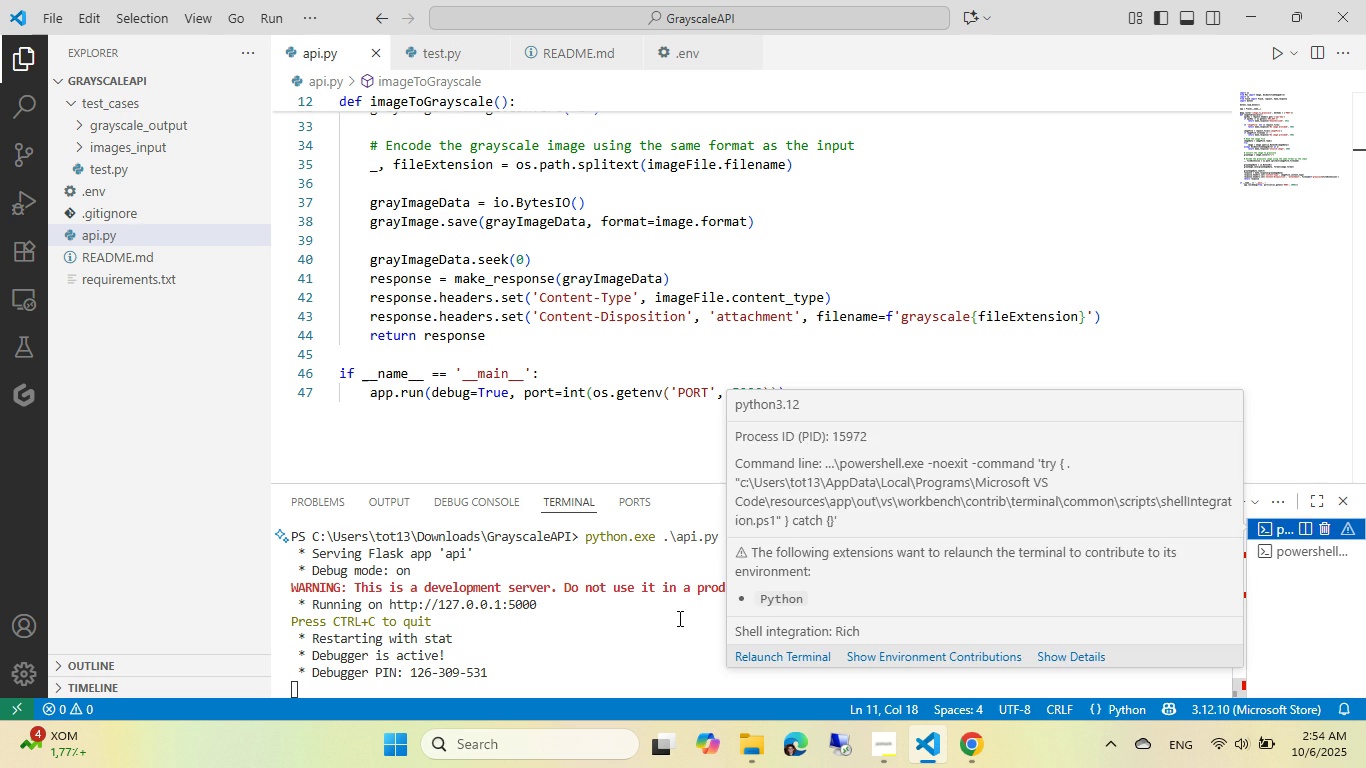 
left_click([678, 618])
 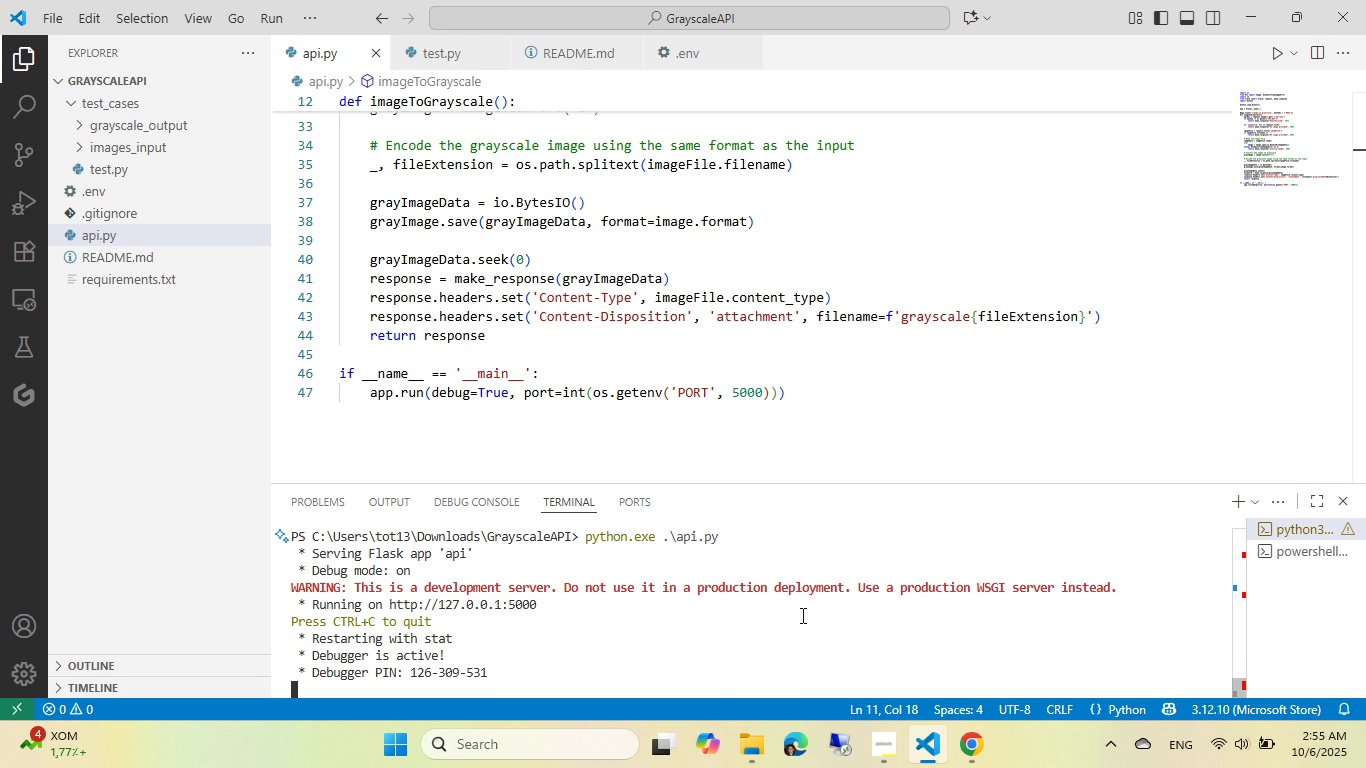 
wait(6.52)
 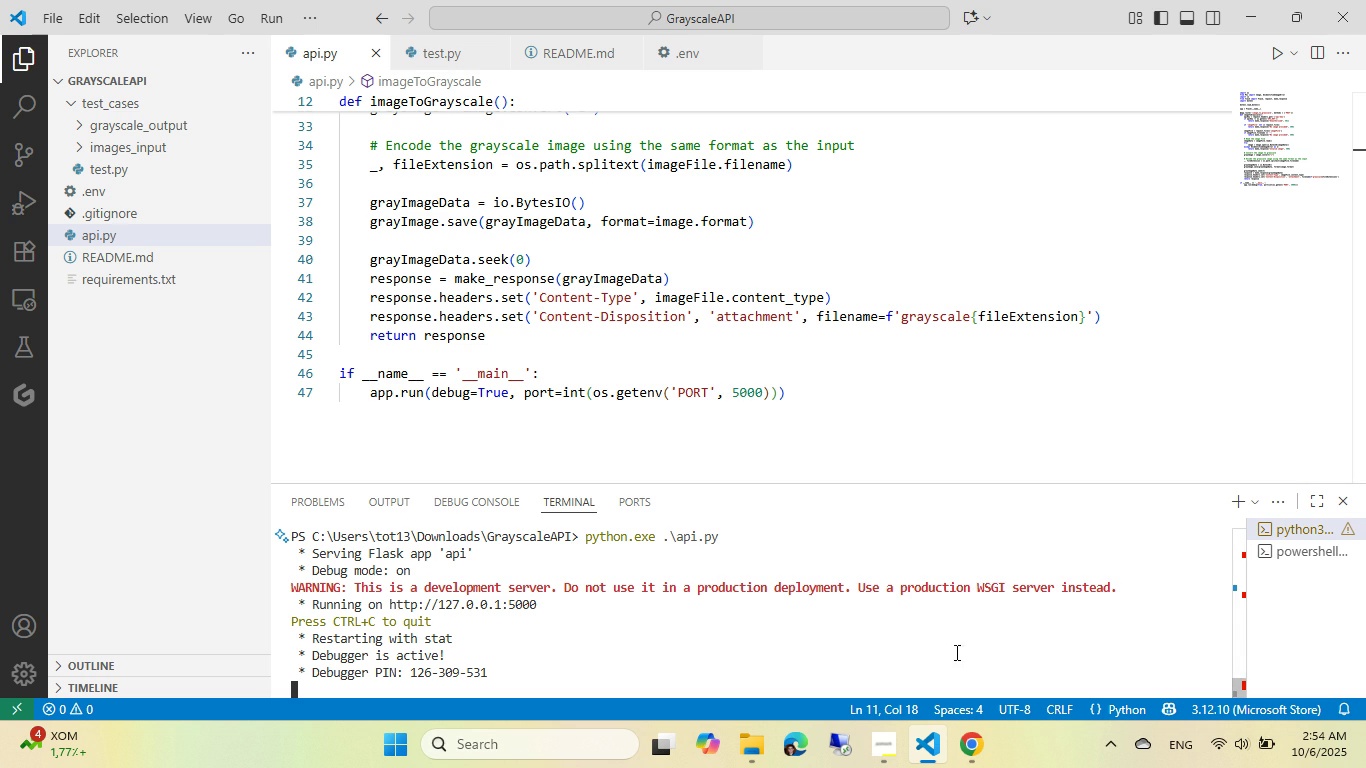 
key(Meta+MetaLeft)
 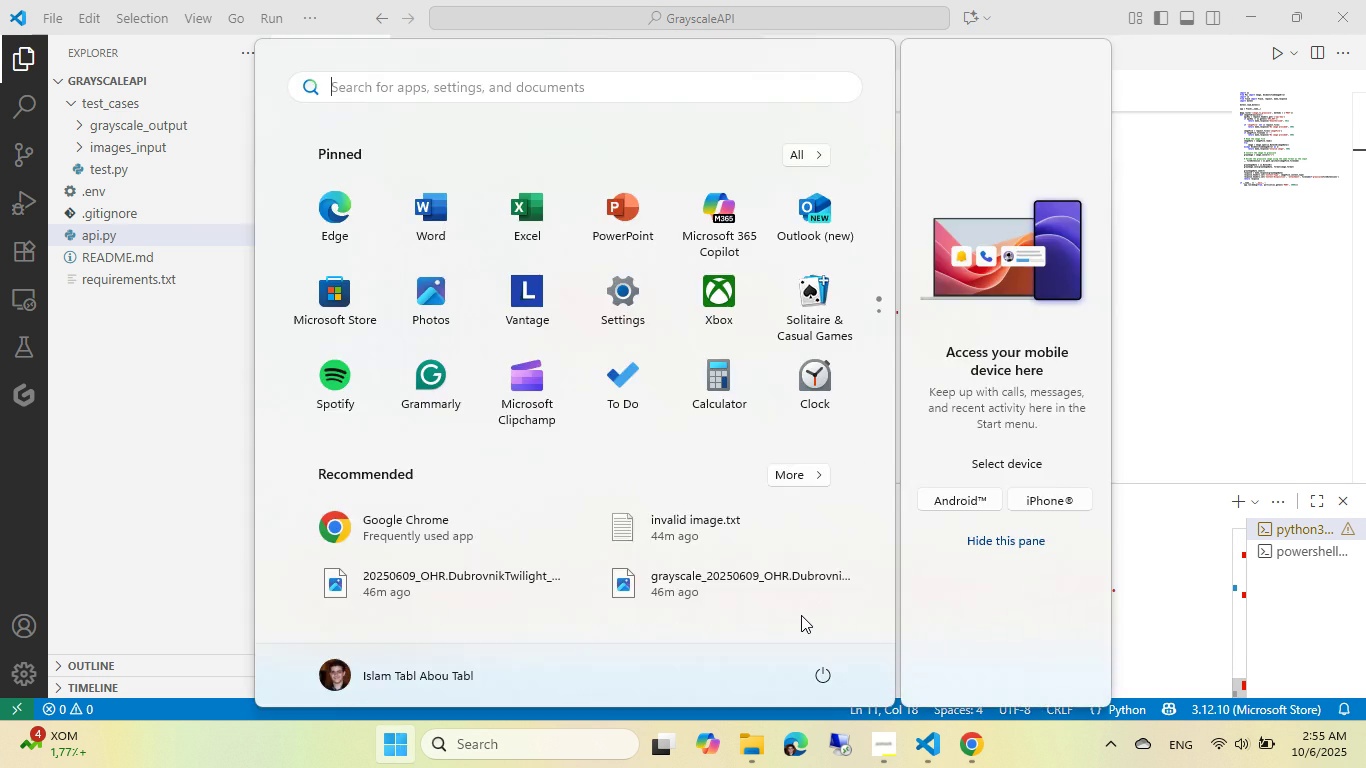 
type(post)
 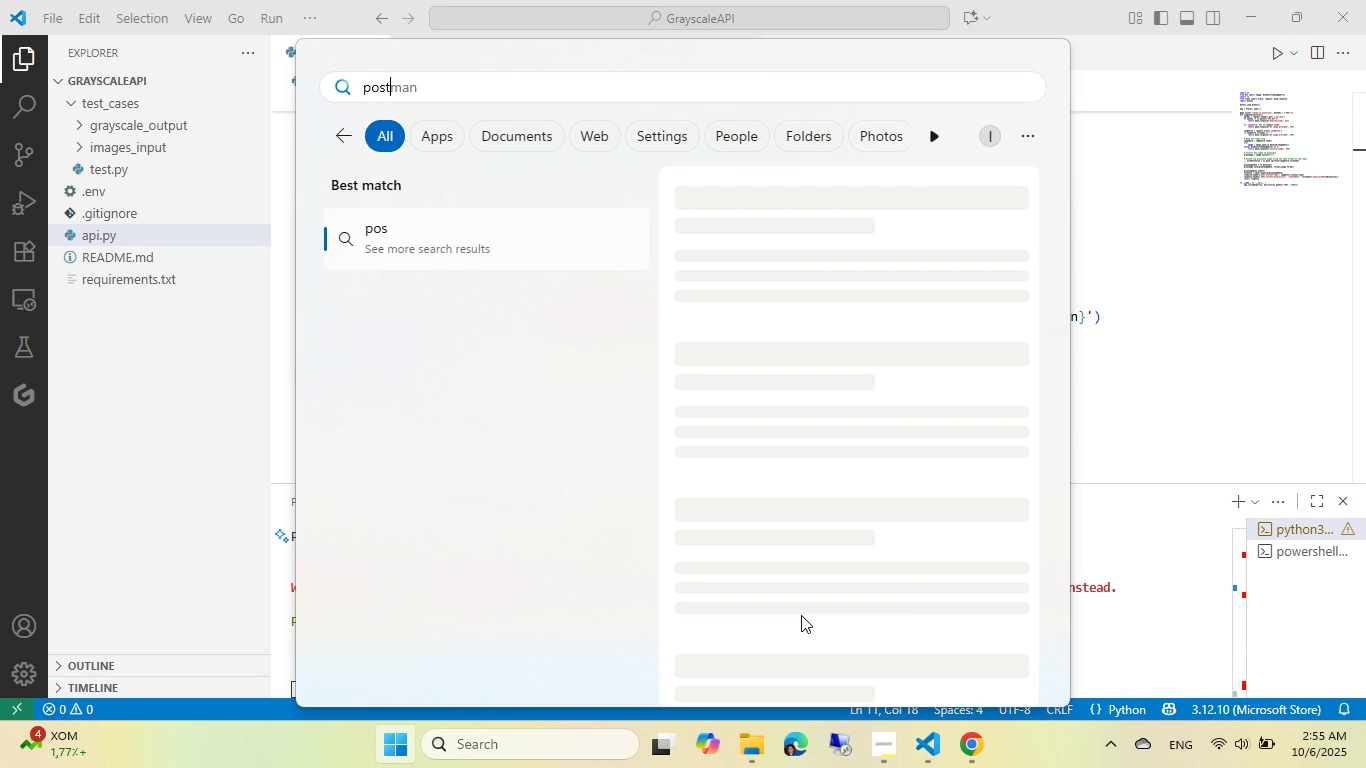 
key(Enter)
 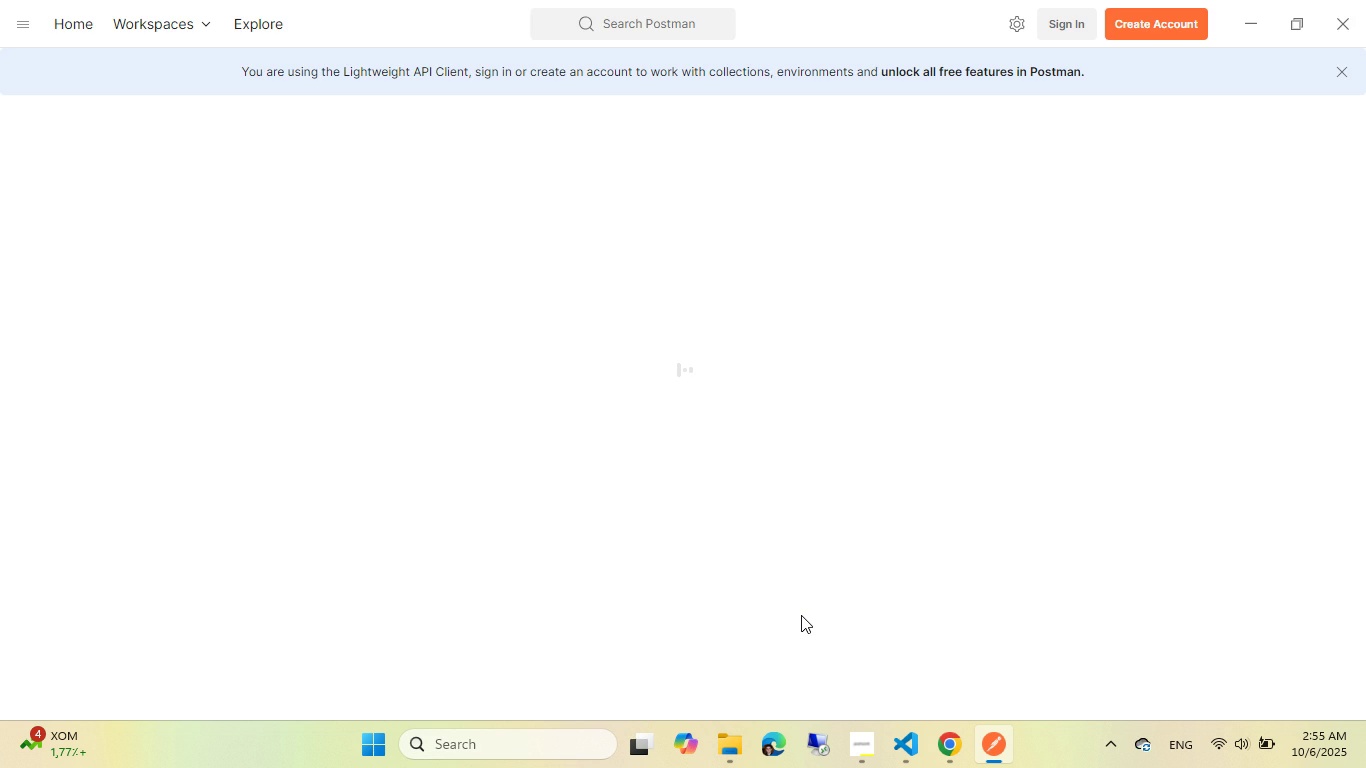 
wait(15.24)
 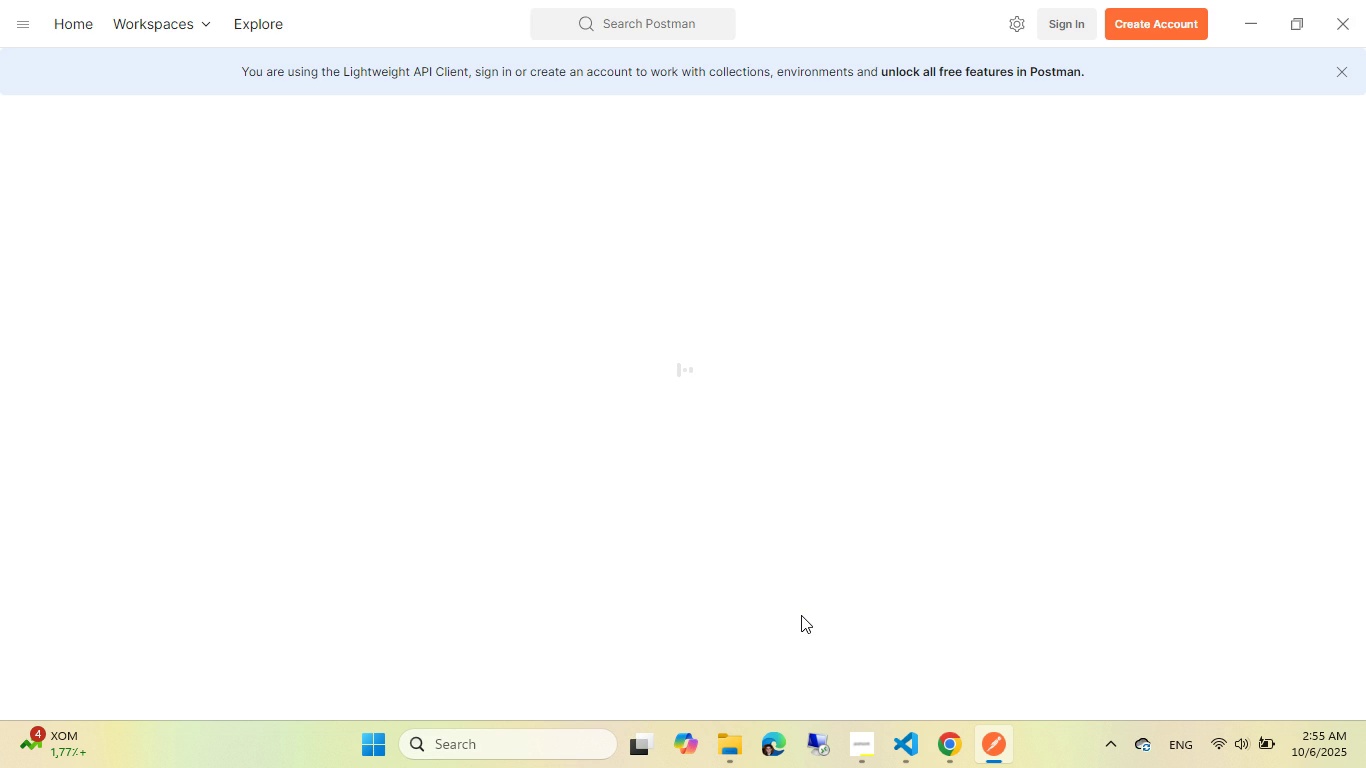 
left_click([1255, 45])
 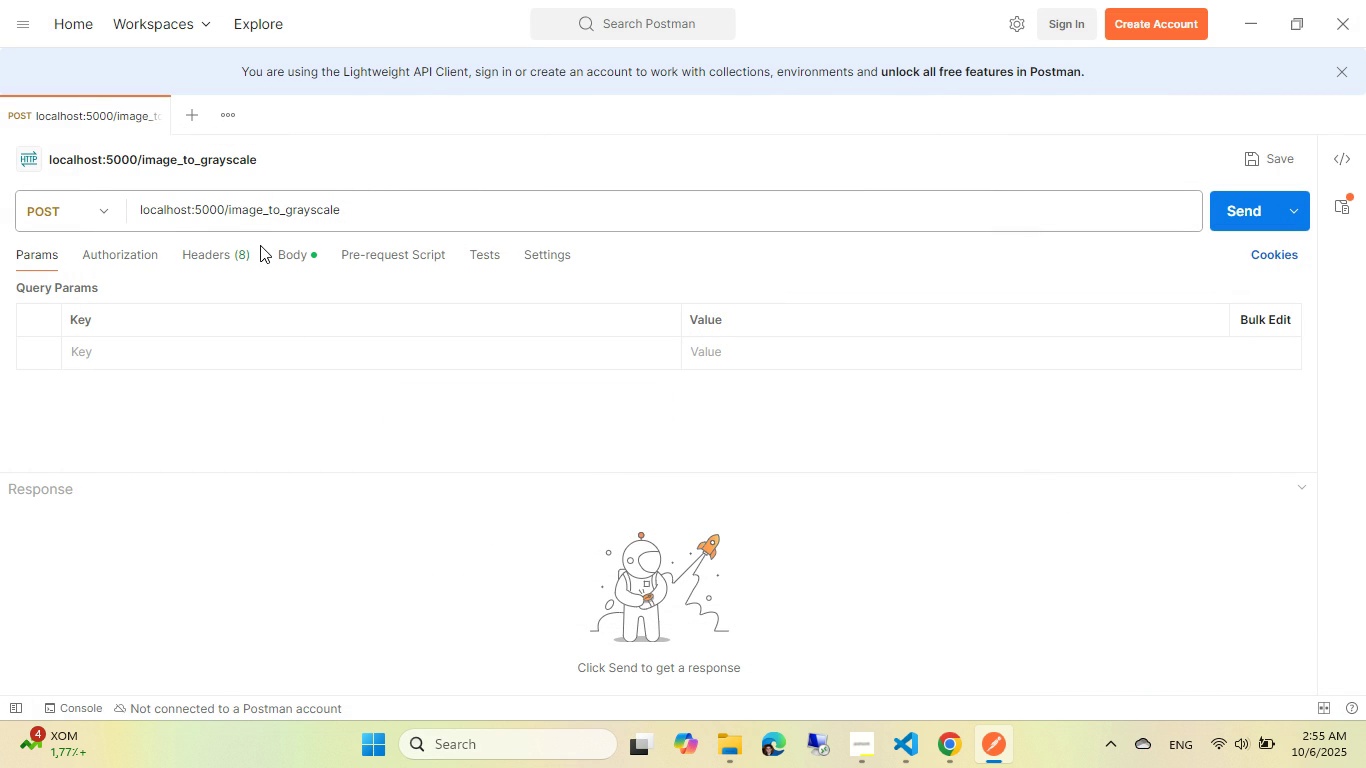 
left_click([308, 252])
 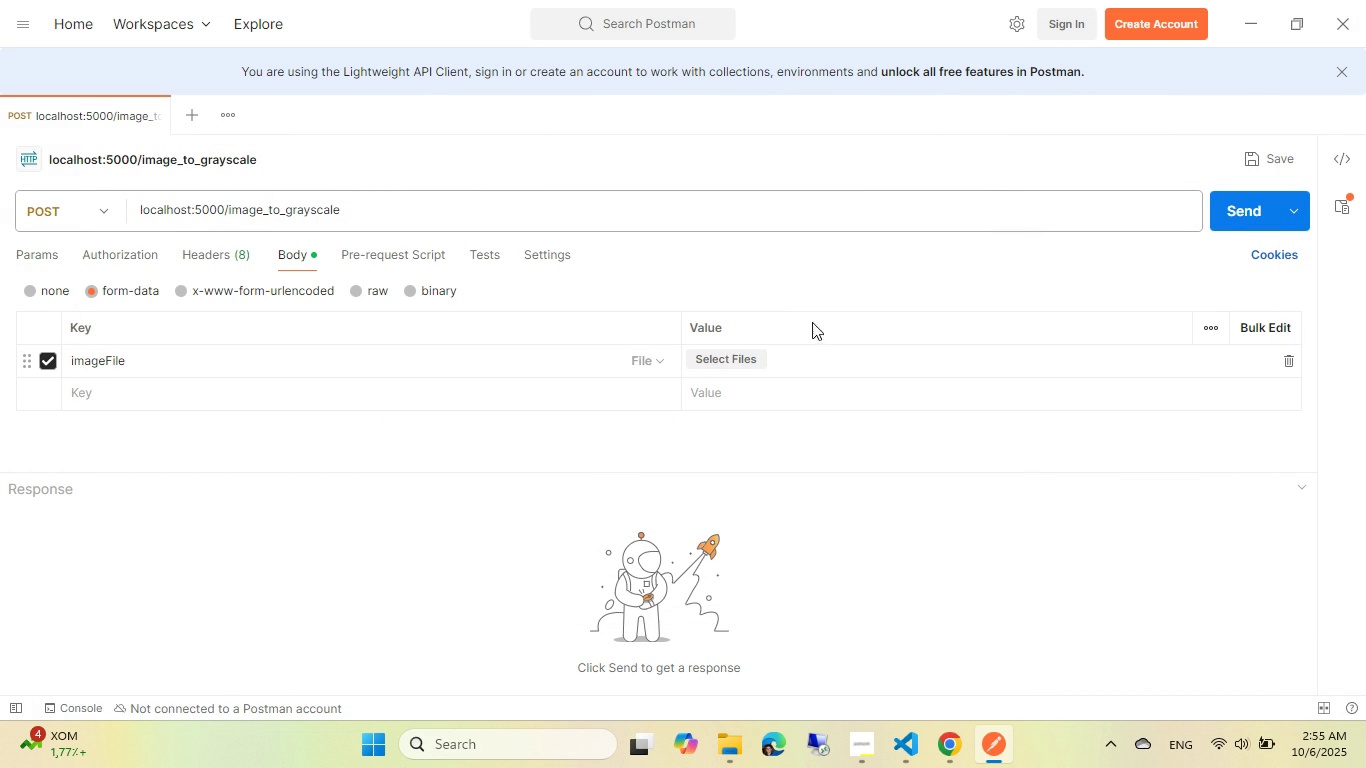 
left_click([1220, 212])
 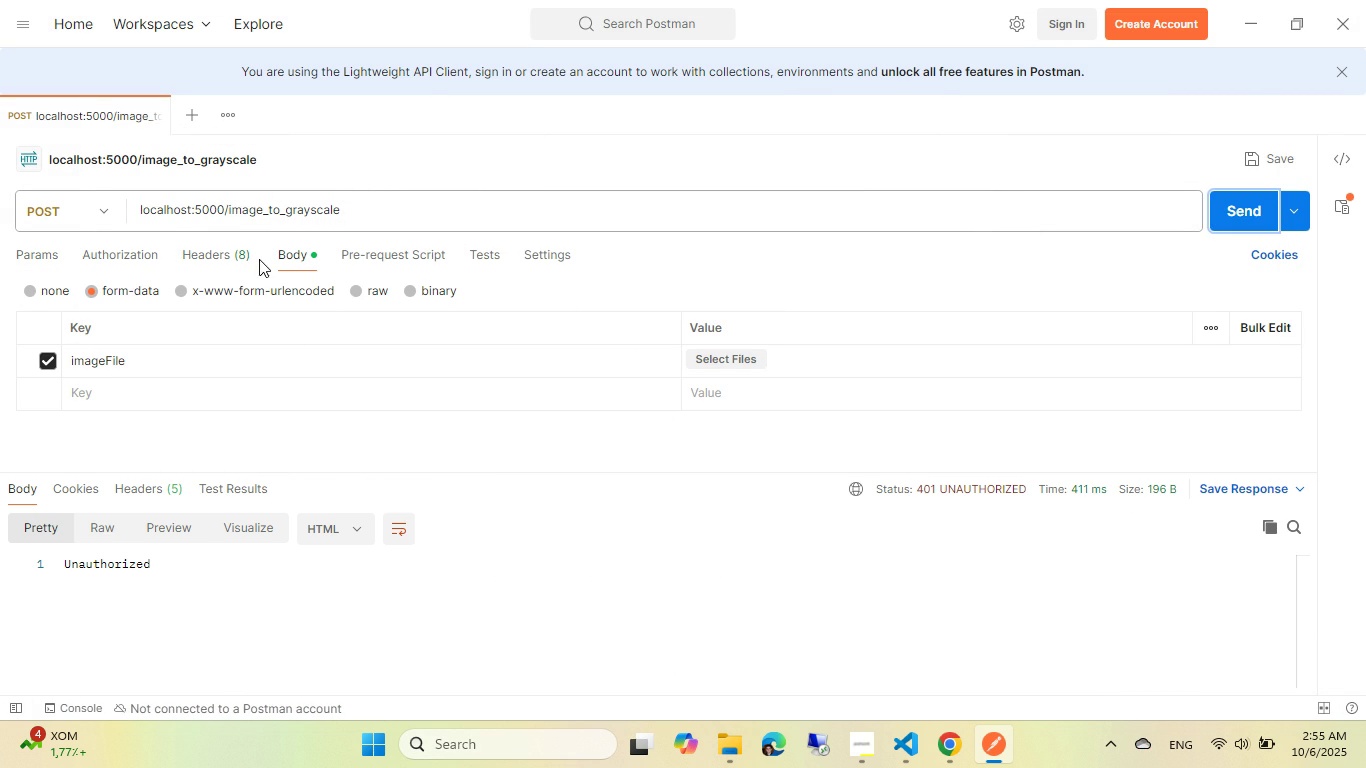 
left_click([194, 254])
 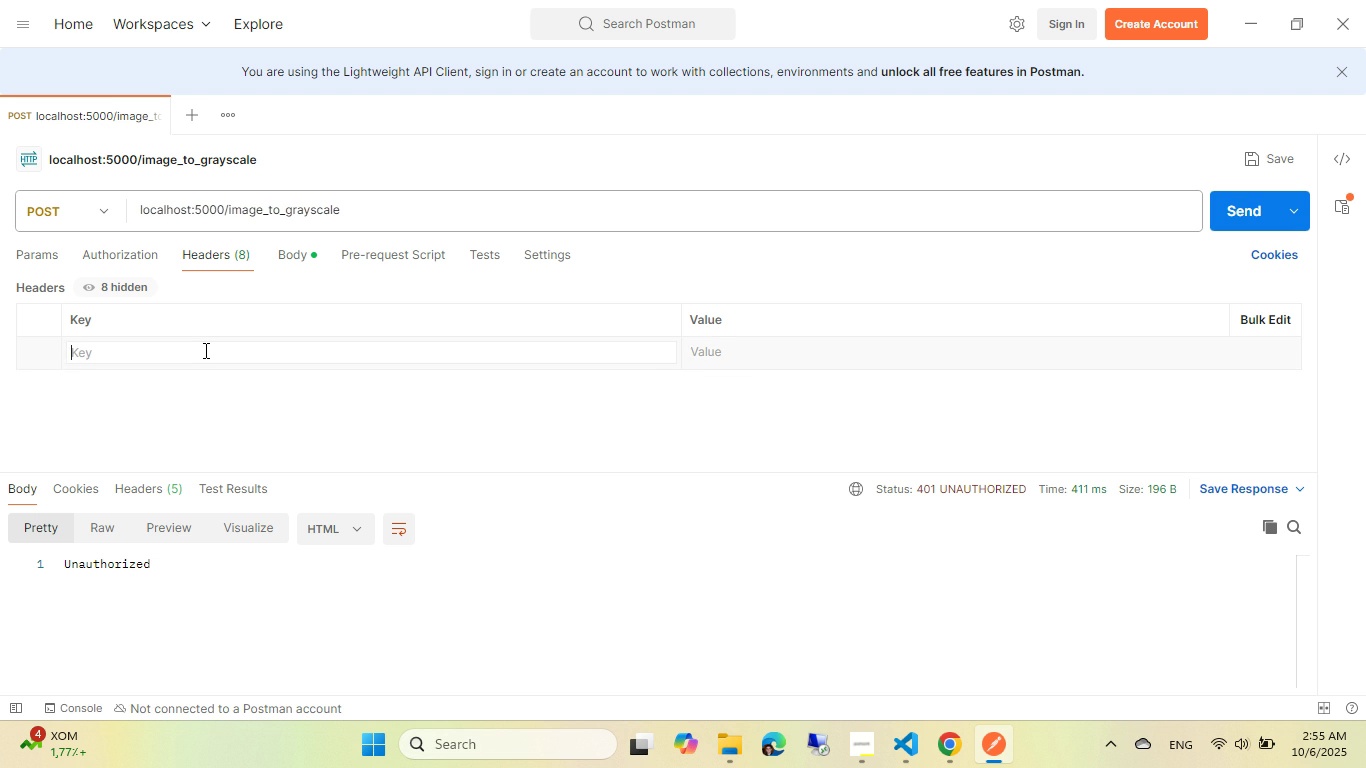 
left_click([204, 350])
 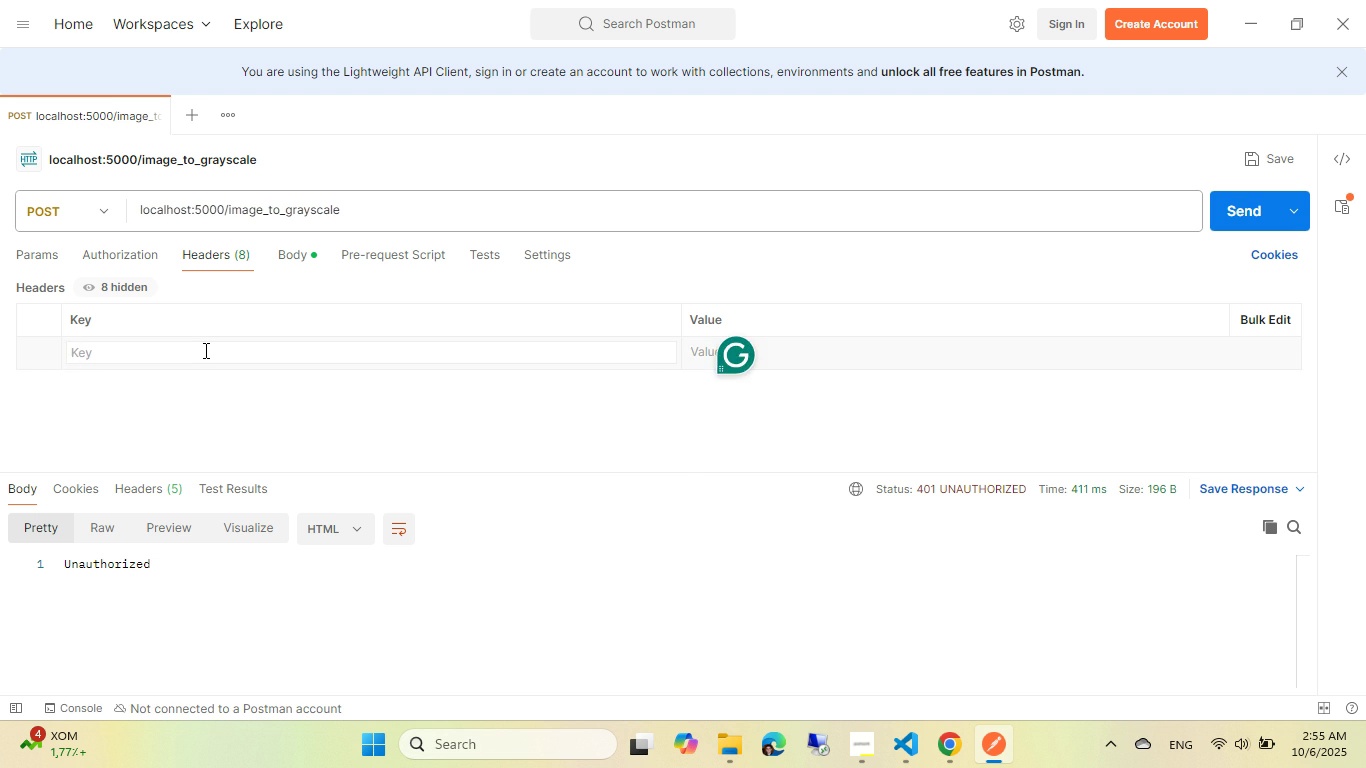 
type(x)
key(Backspace)
type(X-ap)
 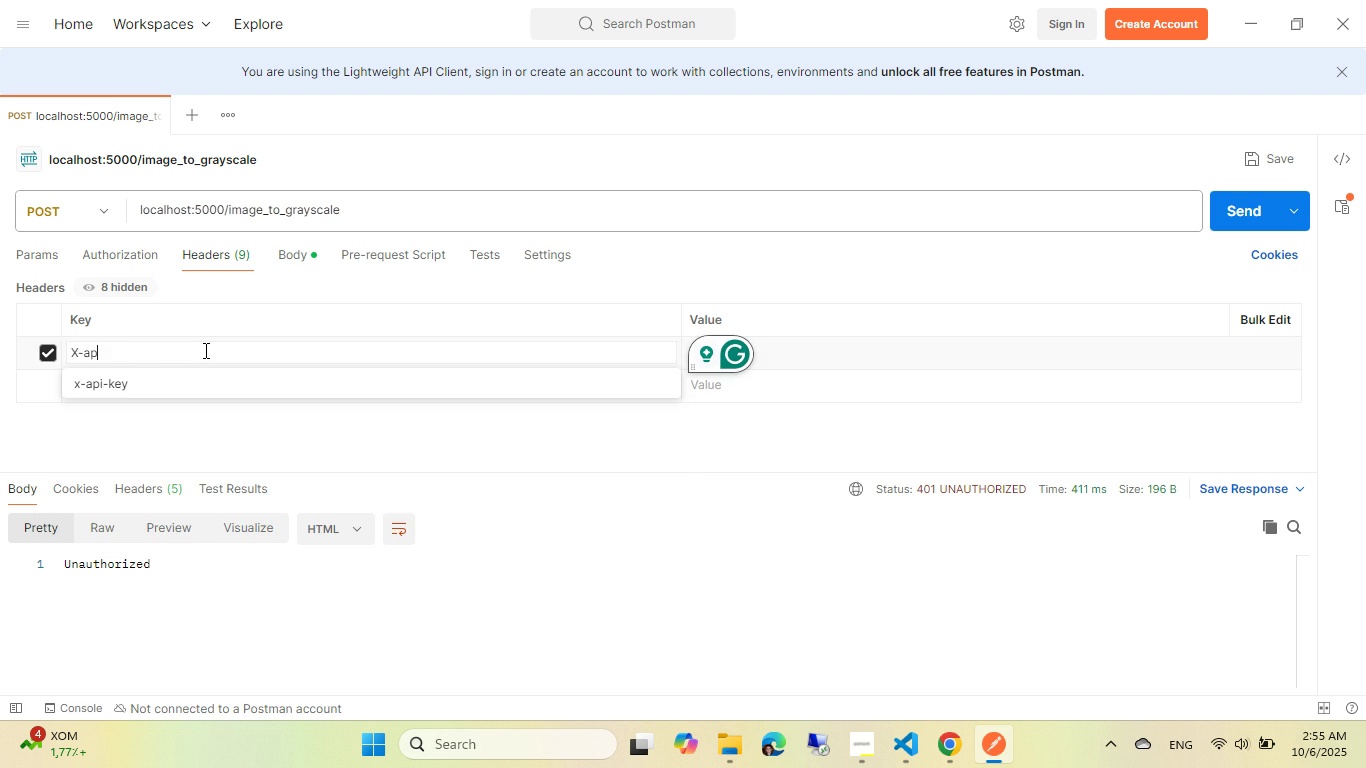 
key(ArrowDown)
 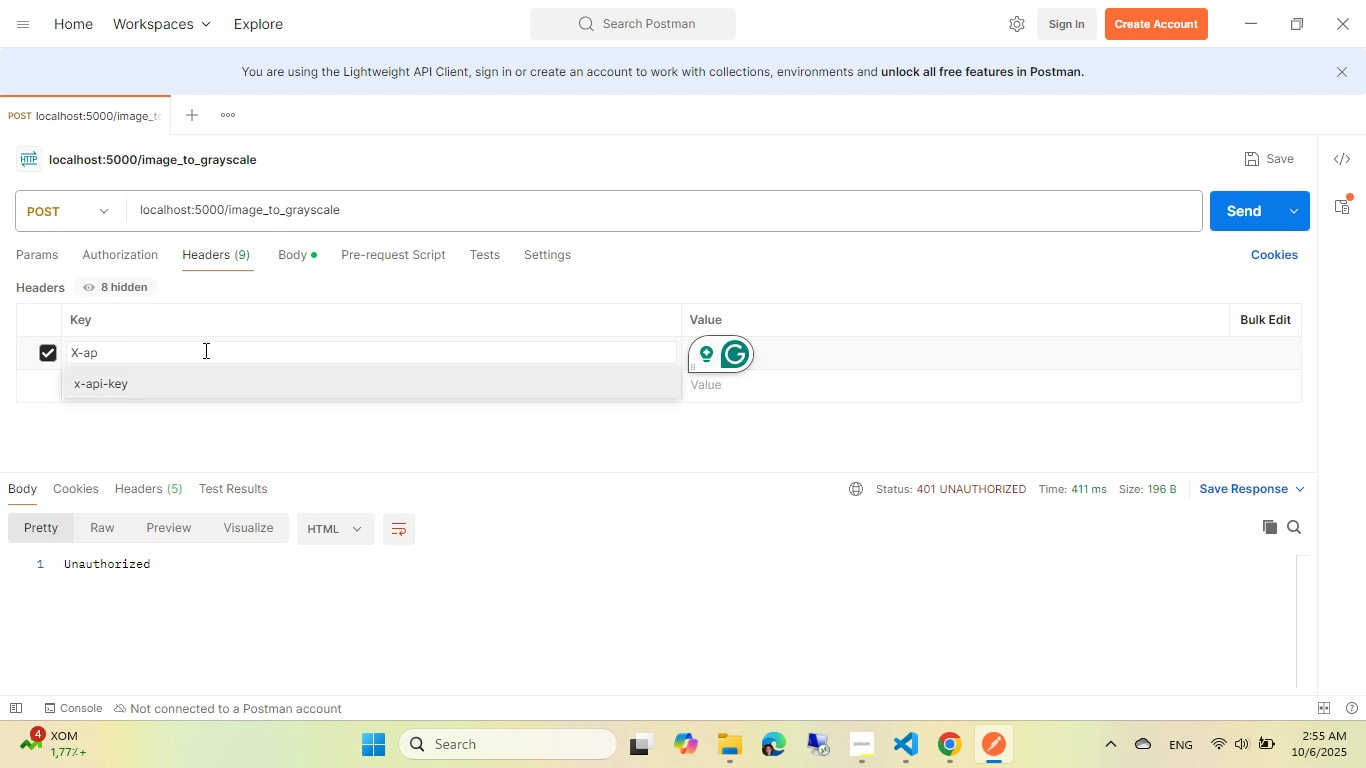 
key(Enter)
 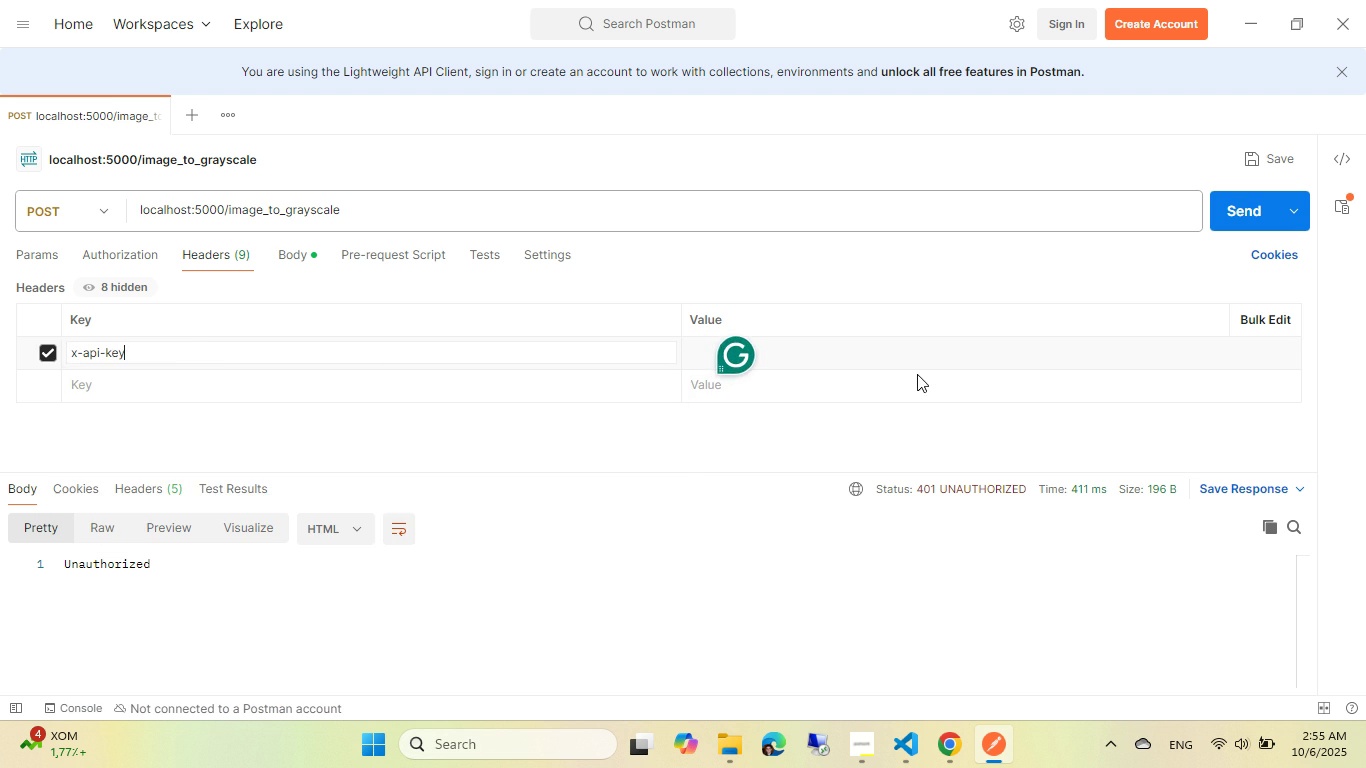 
left_click([894, 350])
 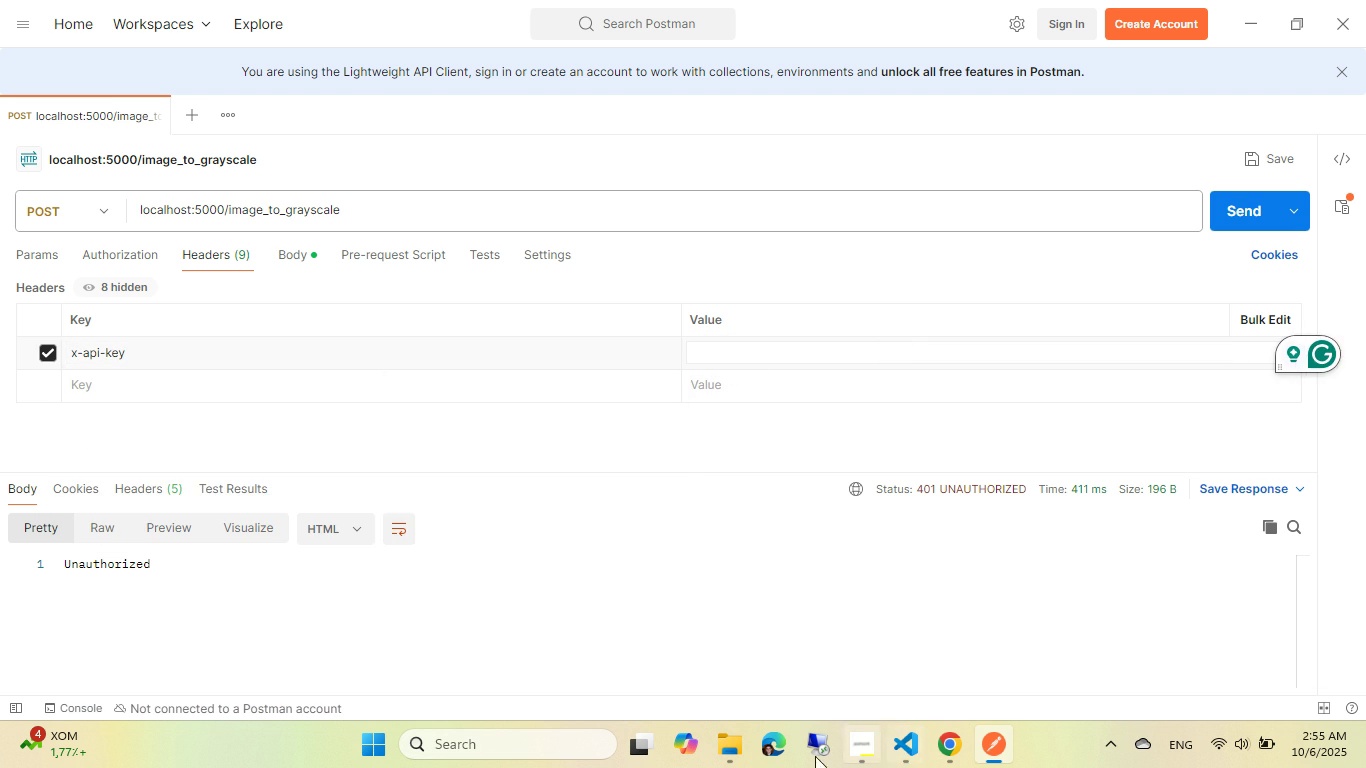 
left_click([921, 745])
 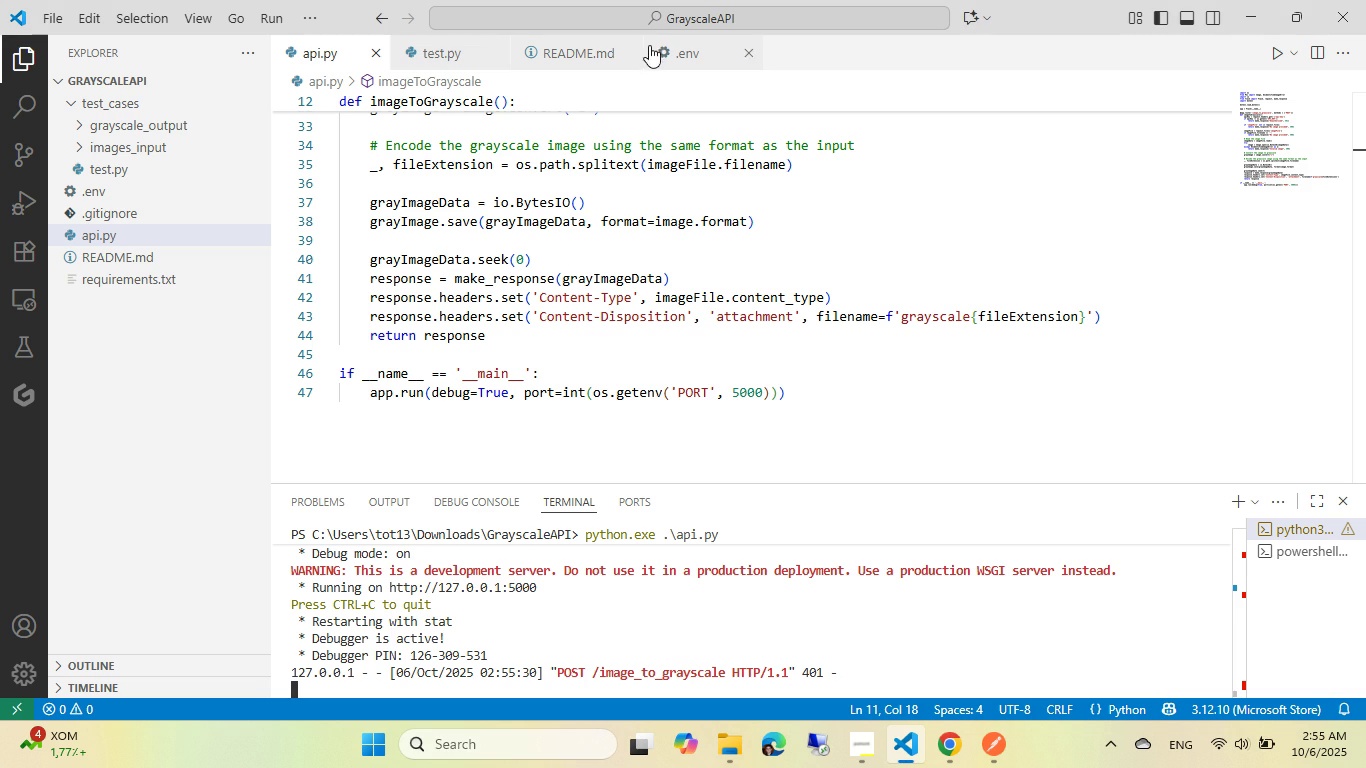 
left_click([704, 72])
 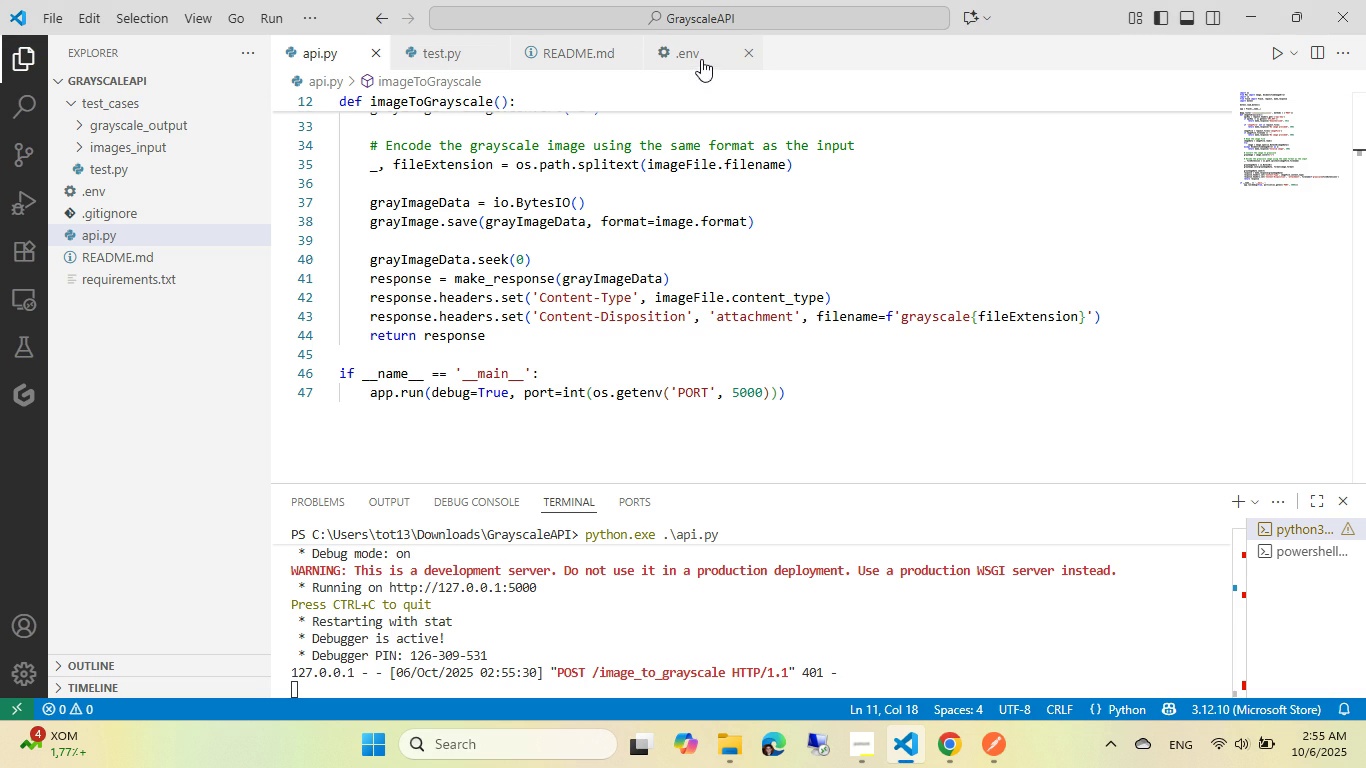 
left_click([701, 59])
 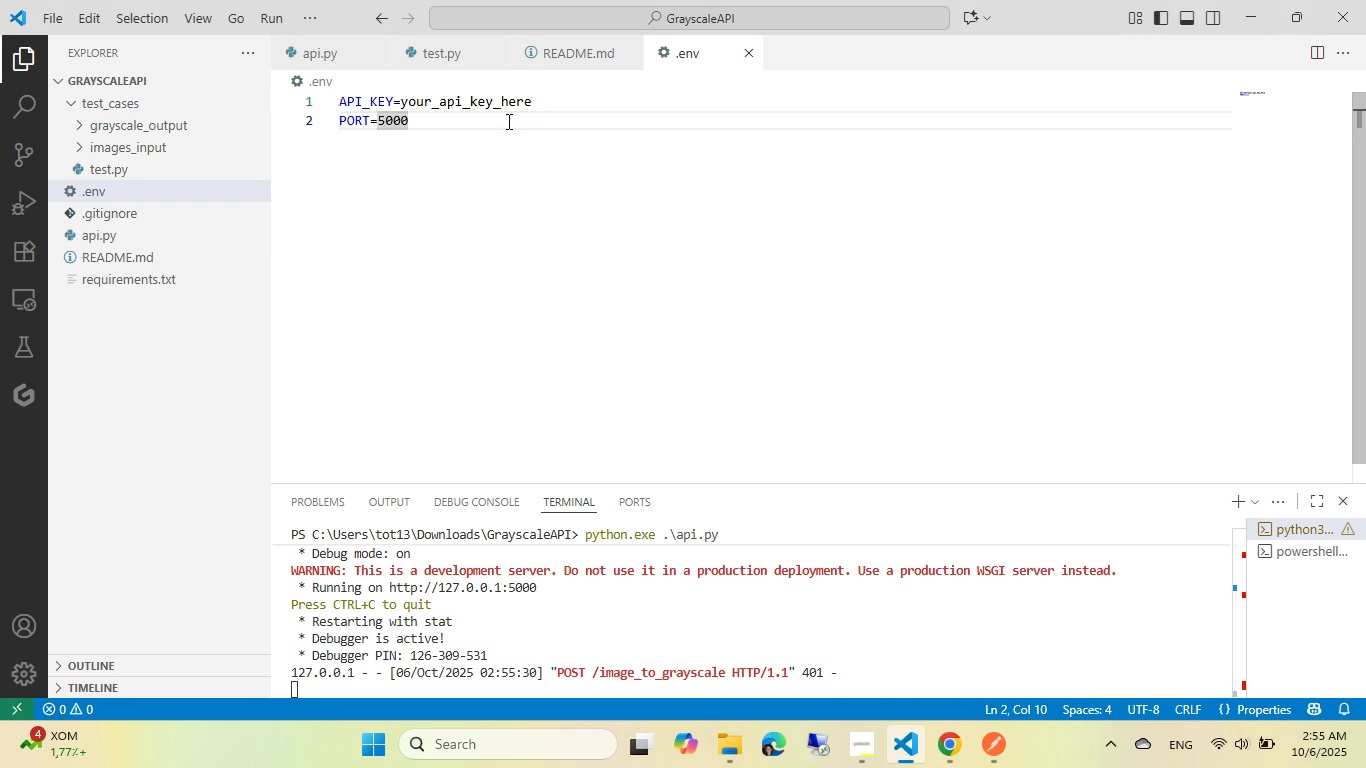 
double_click([493, 101])
 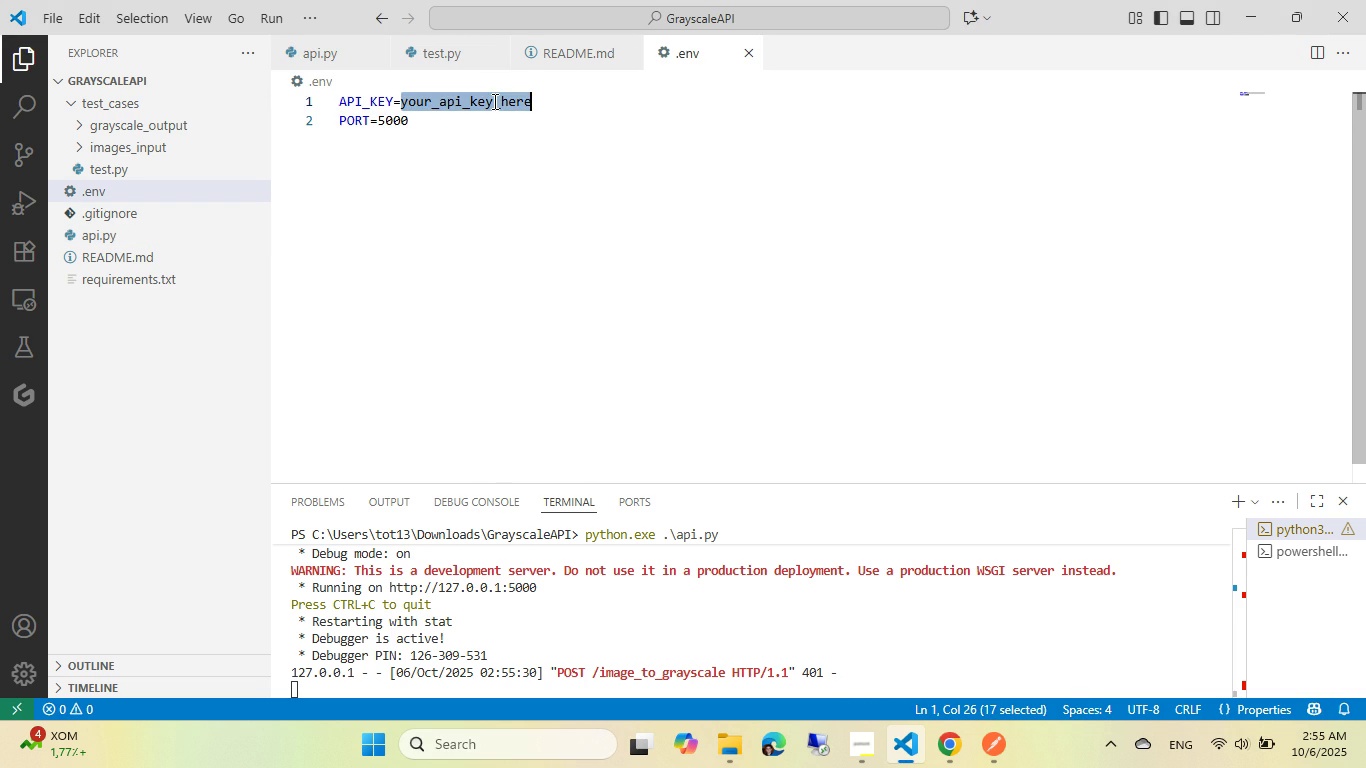 
key(Control+ControlLeft)
 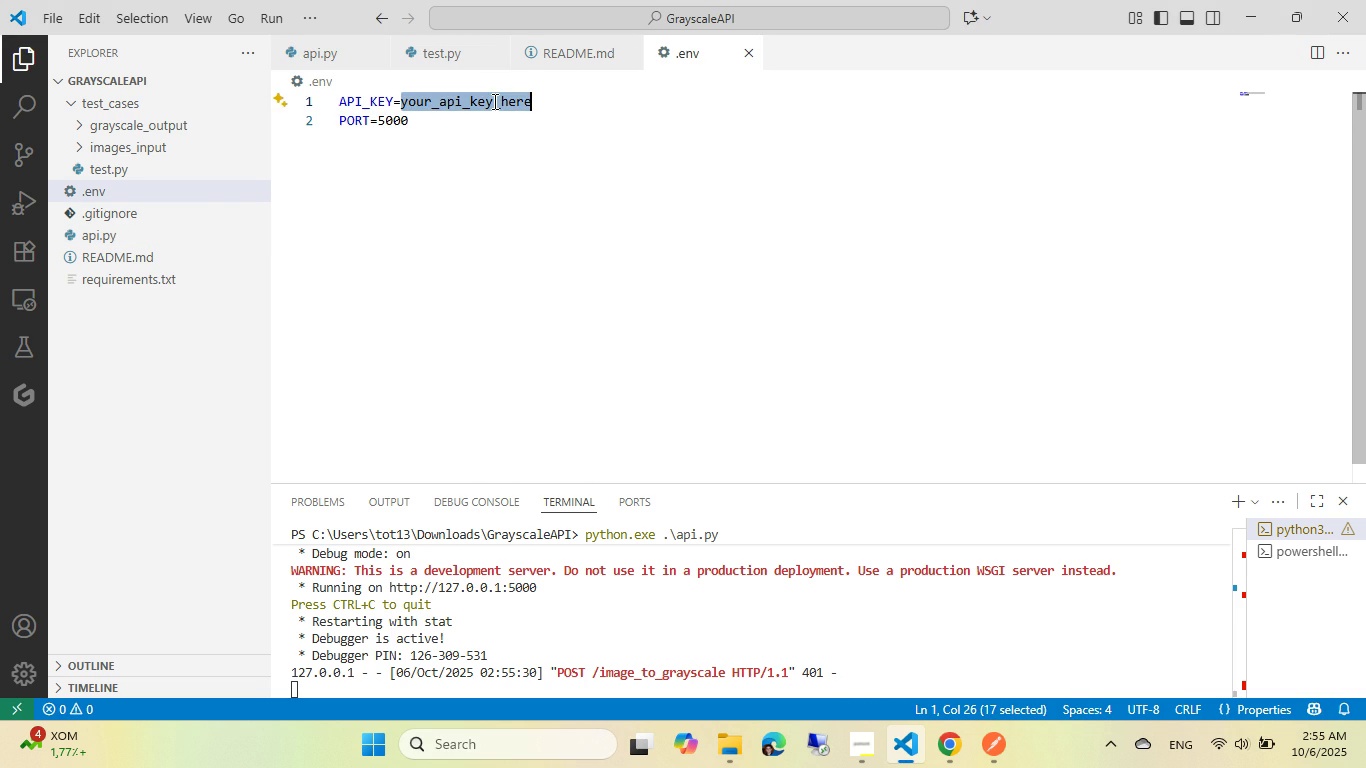 
key(Control+C)
 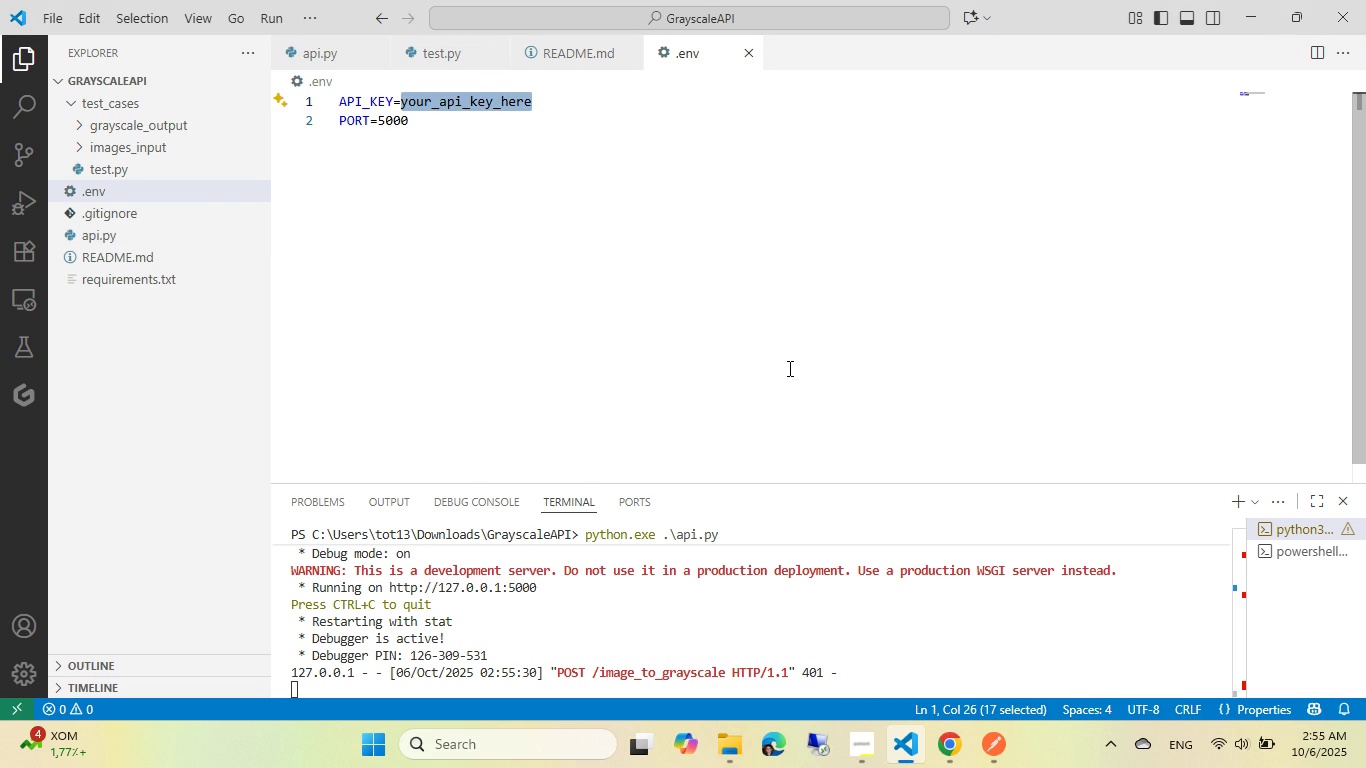 
left_click([788, 368])
 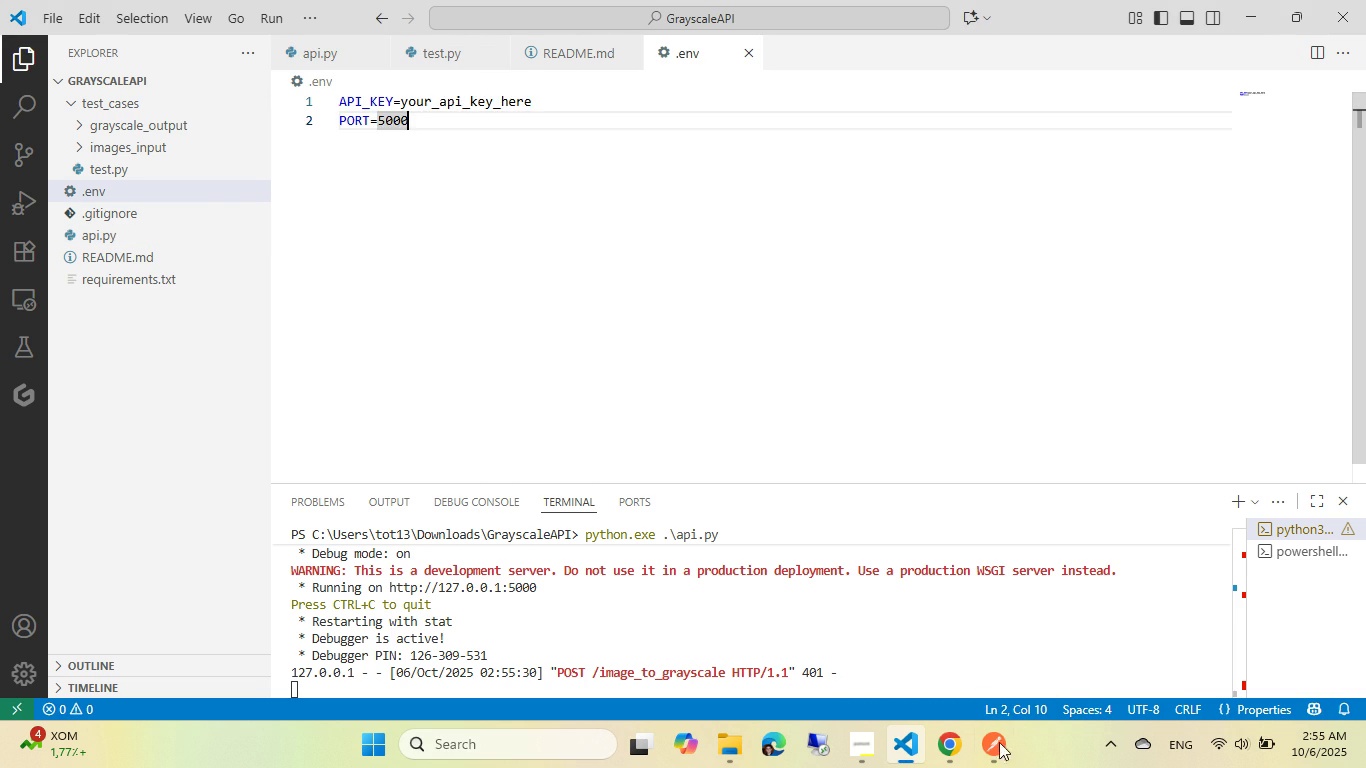 
left_click([983, 740])
 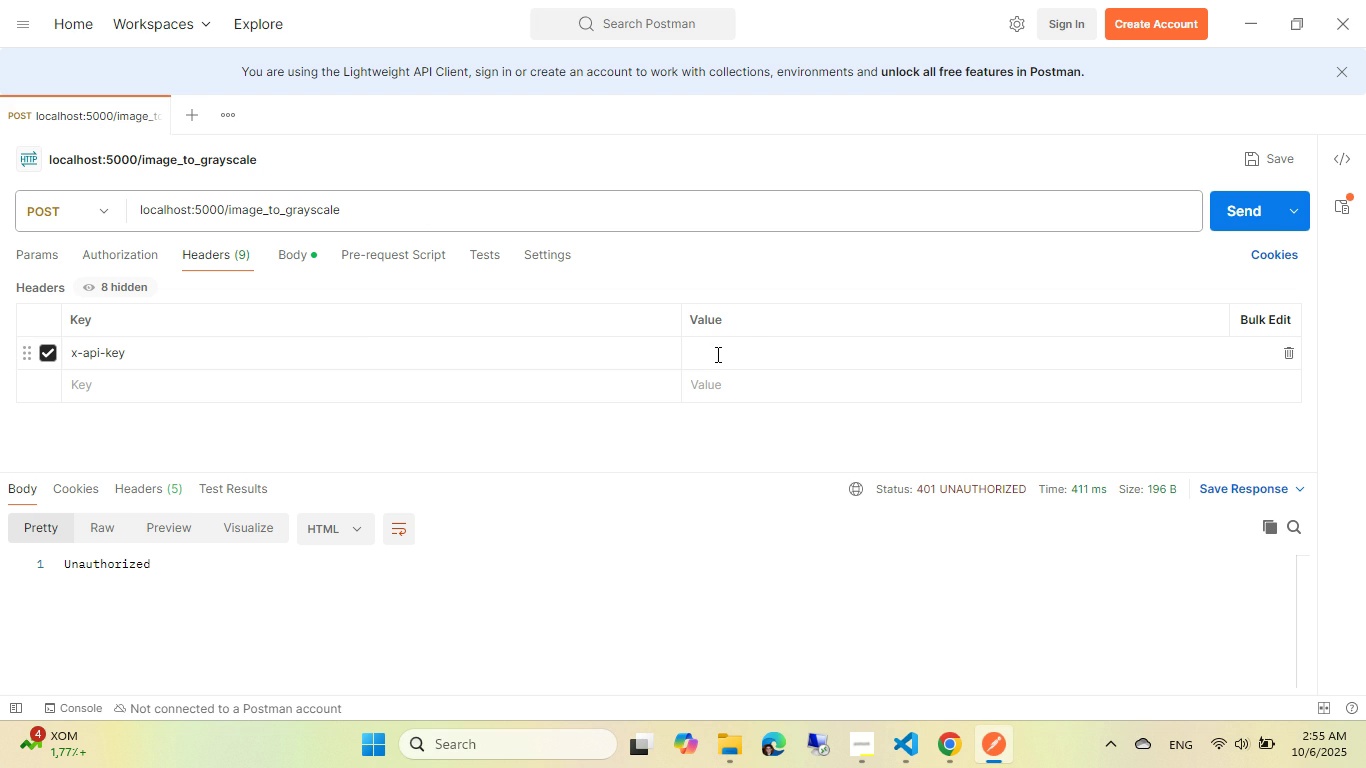 
left_click([746, 345])
 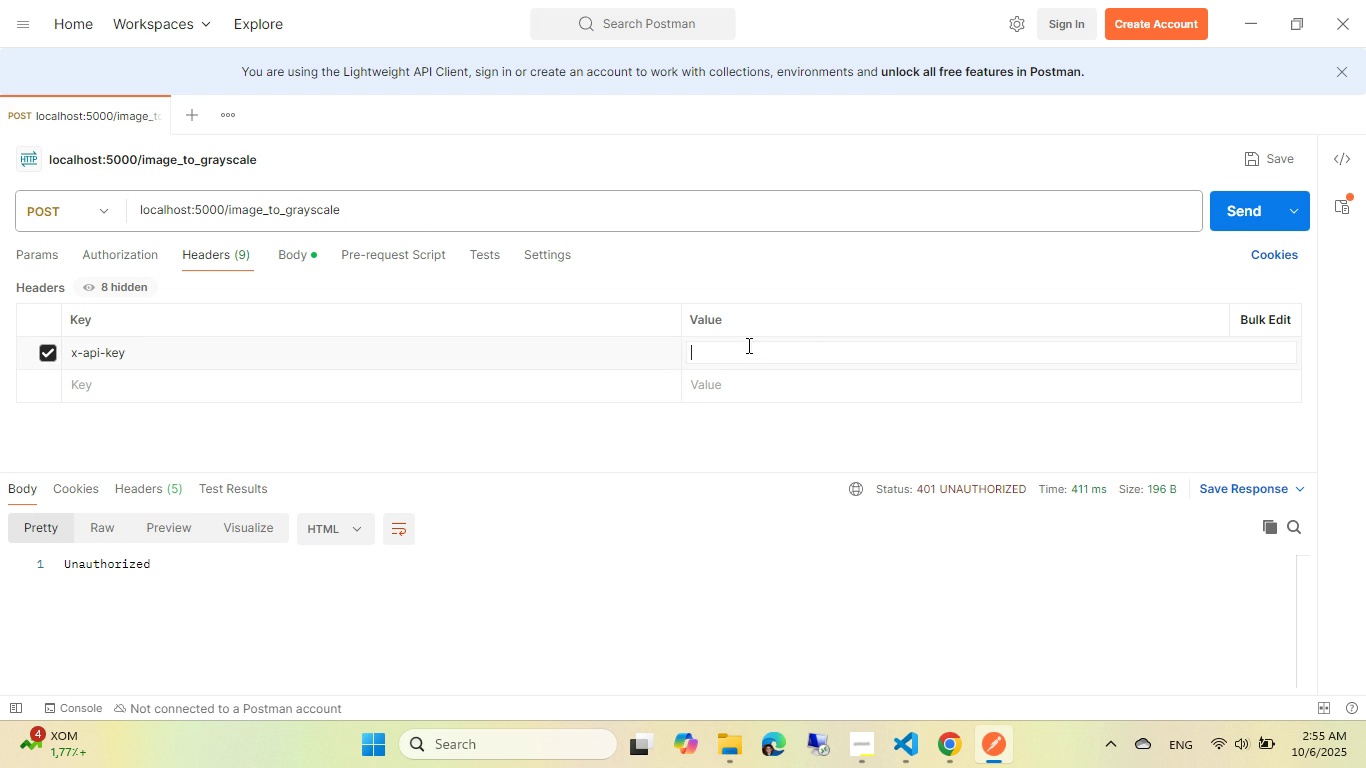 
key(Control+ControlLeft)
 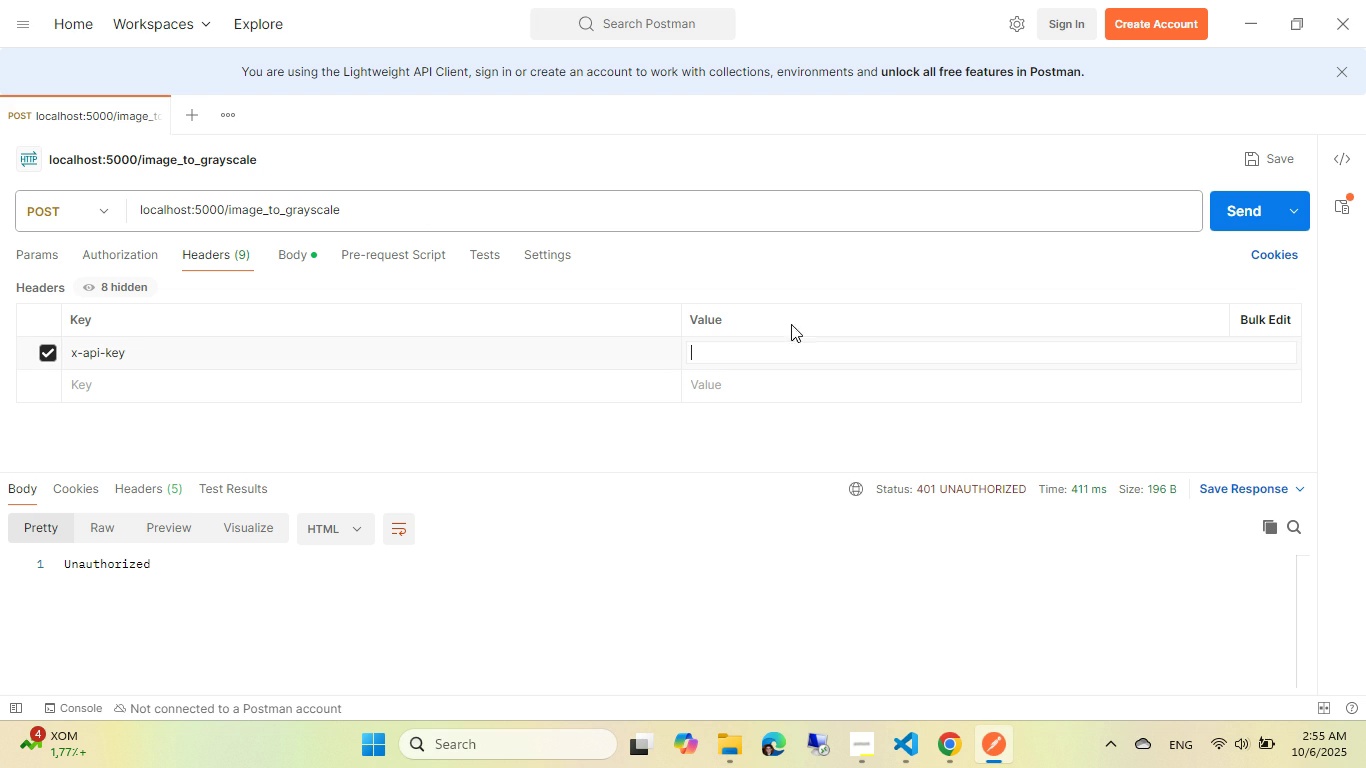 
key(Control+V)
 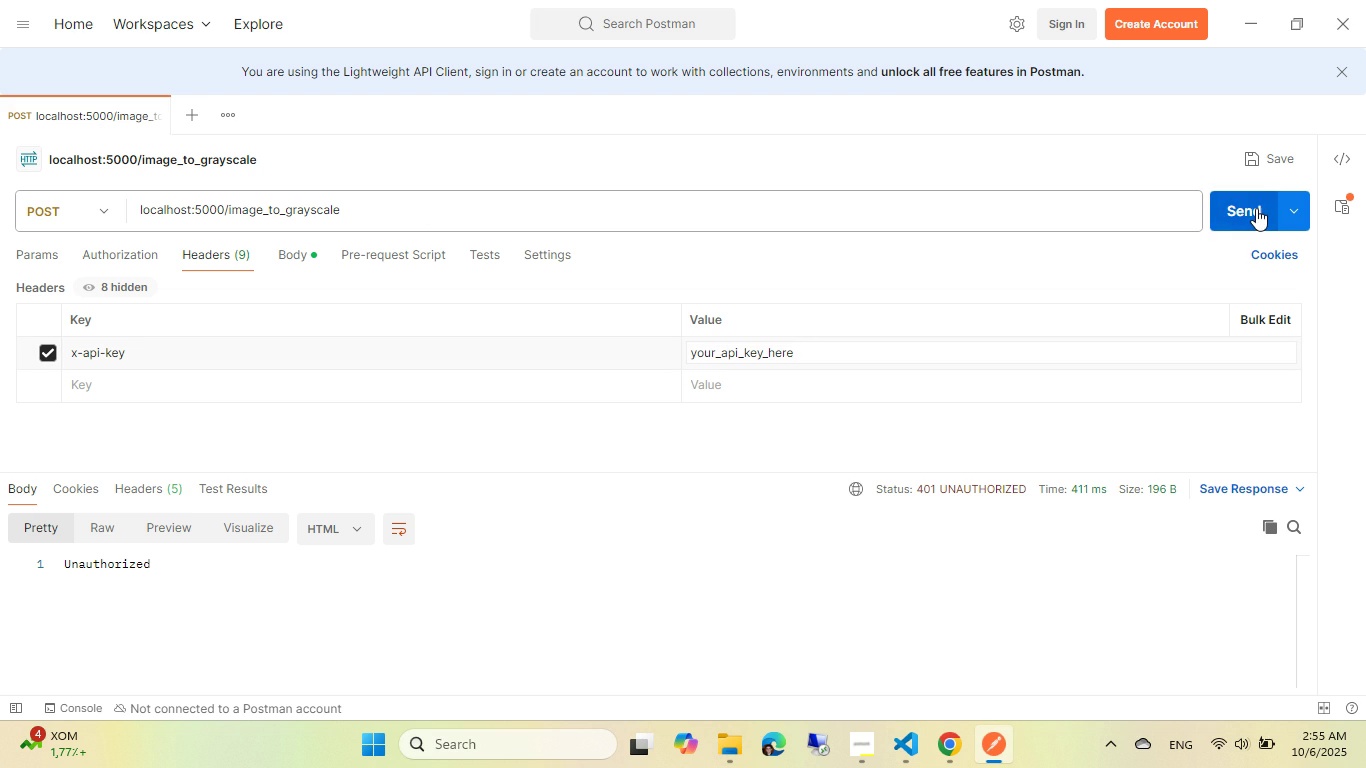 
left_click([1256, 208])
 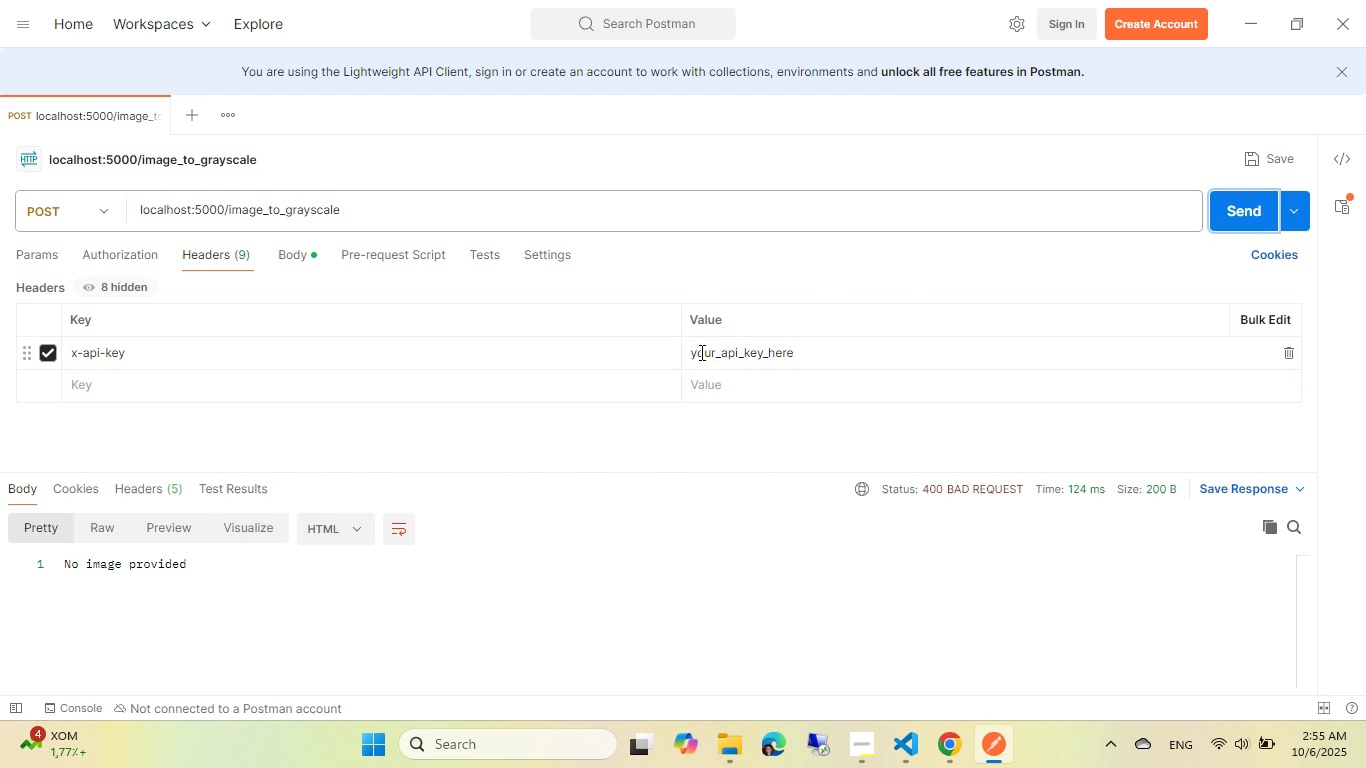 
left_click([308, 255])
 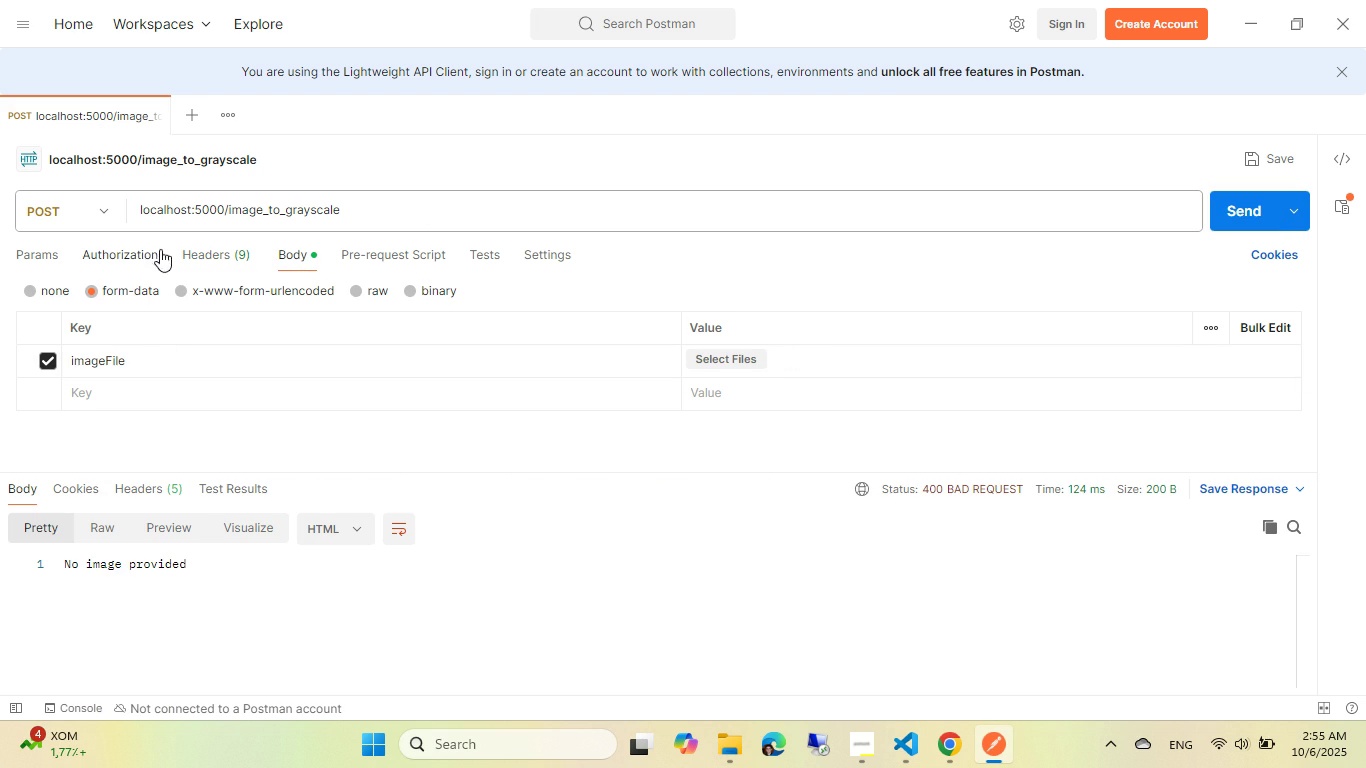 
left_click([195, 249])
 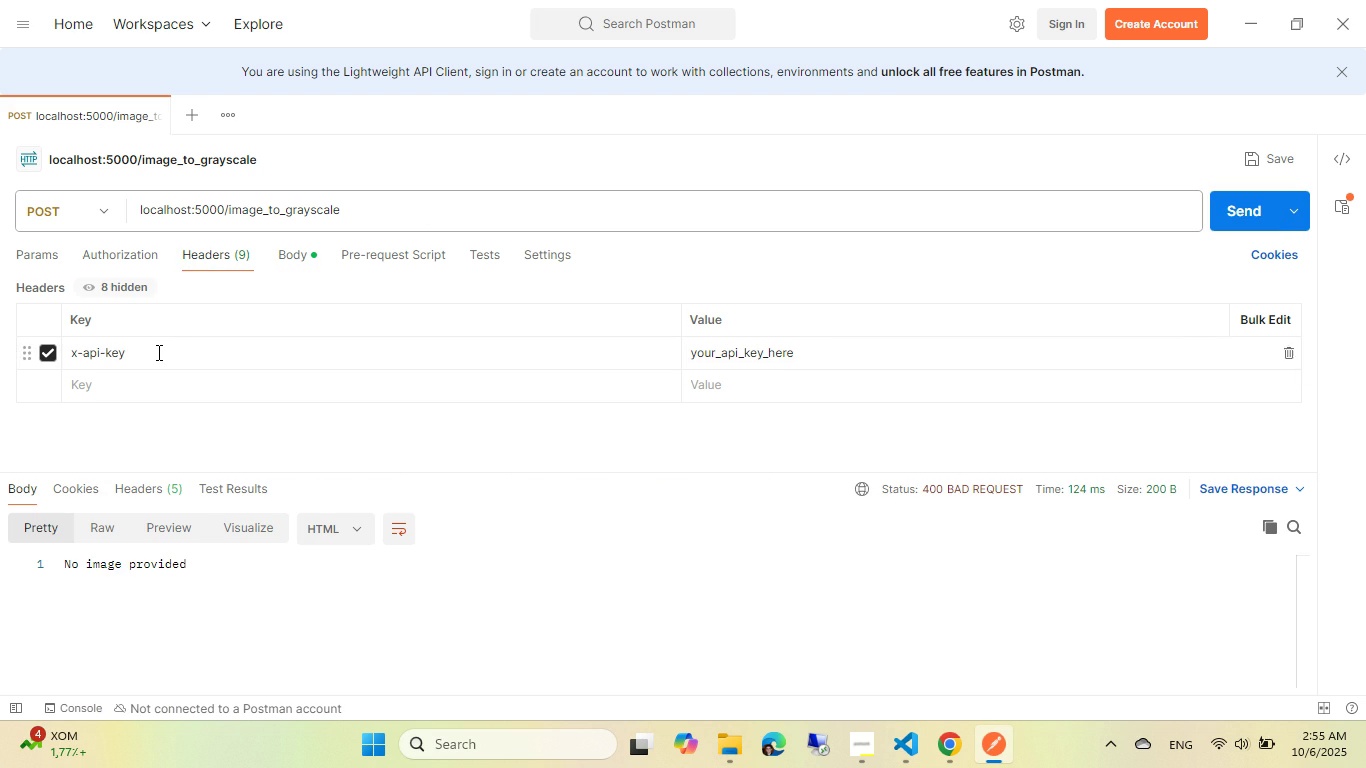 
left_click([157, 354])
 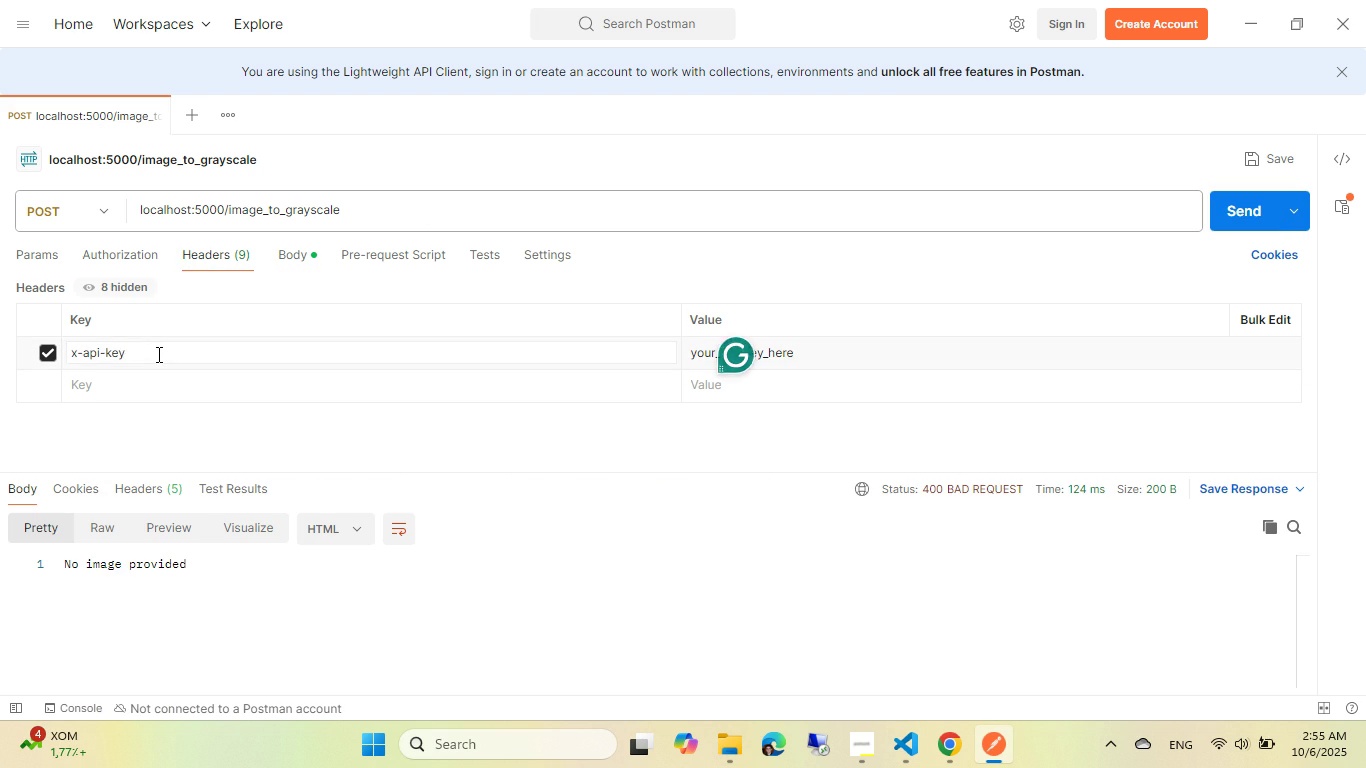 
key(Control+ControlLeft)
 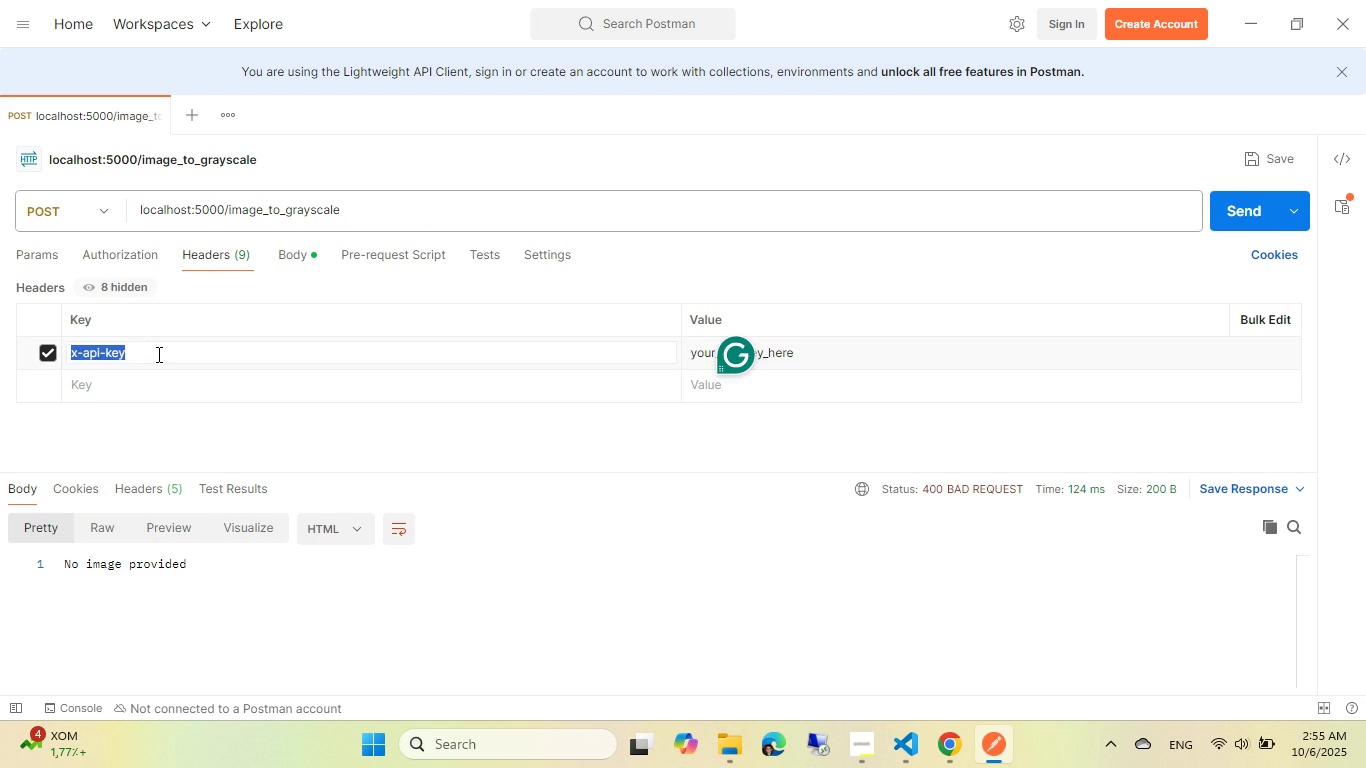 
key(Control+A)
 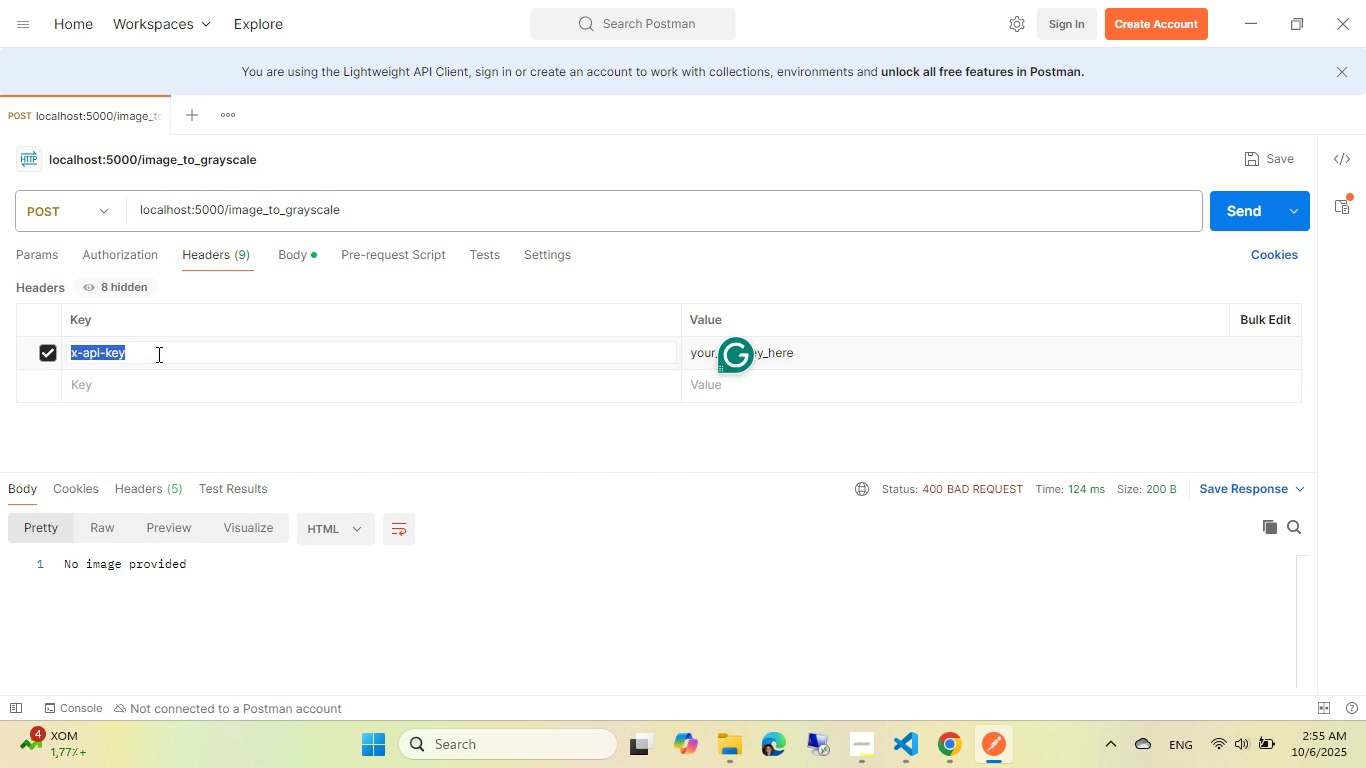 
type(X-API-Key)